 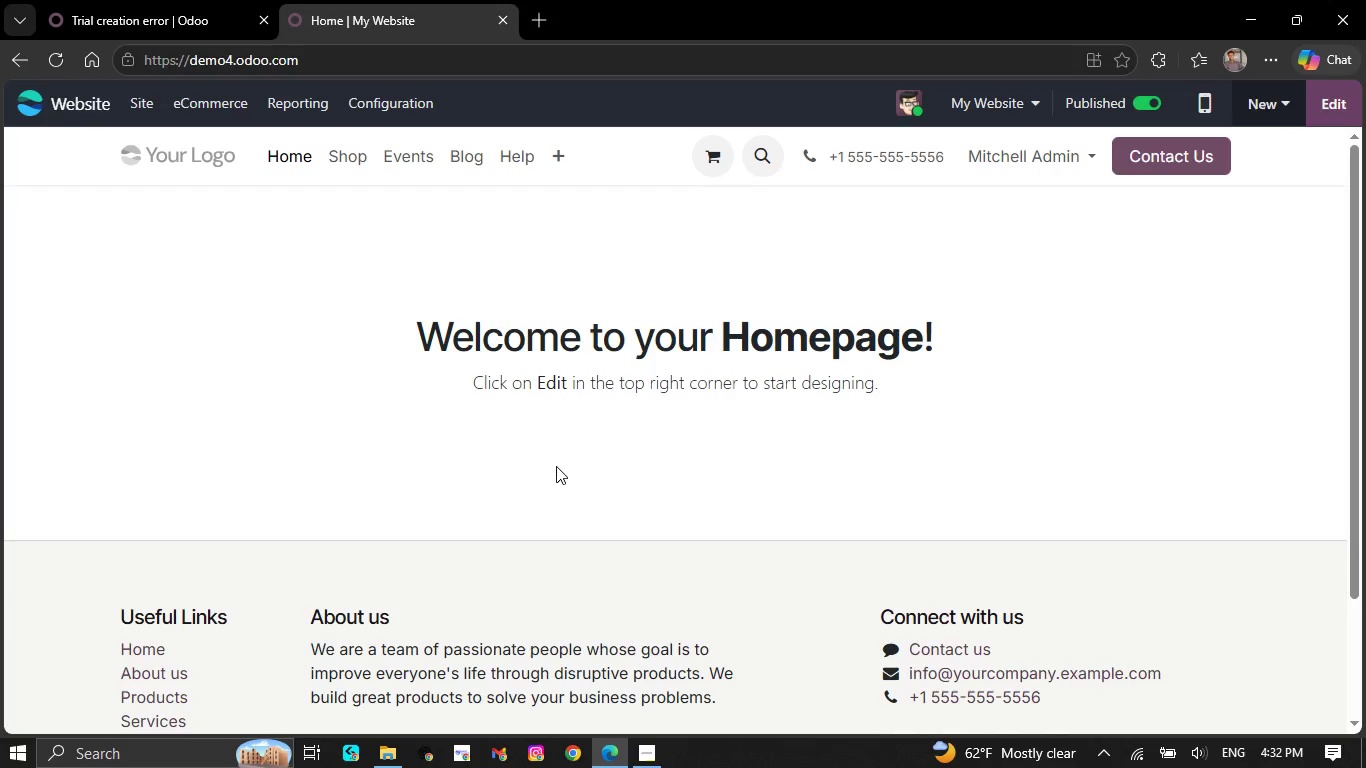 
scroll: coordinate [556, 466], scroll_direction: up, amount: 3.0
 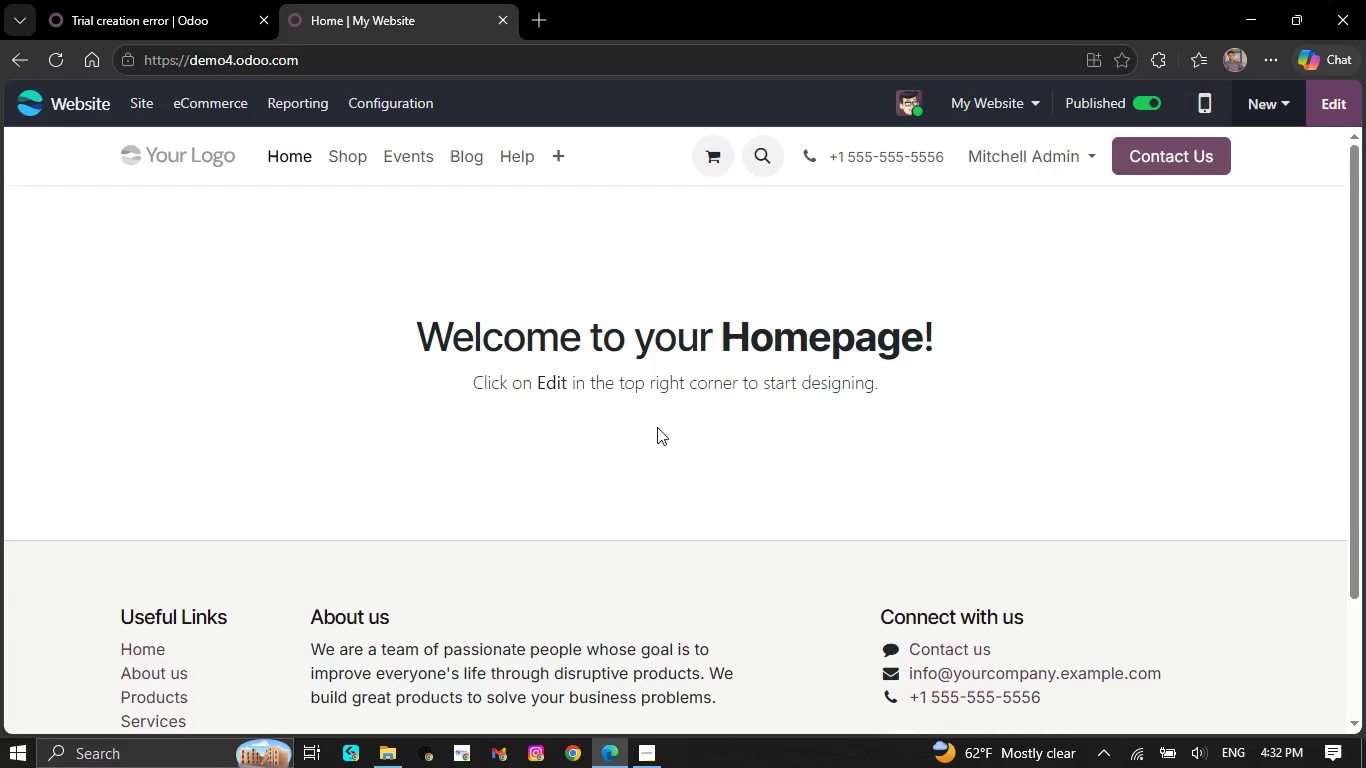 
scroll: coordinate [712, 528], scroll_direction: down, amount: 1.0
 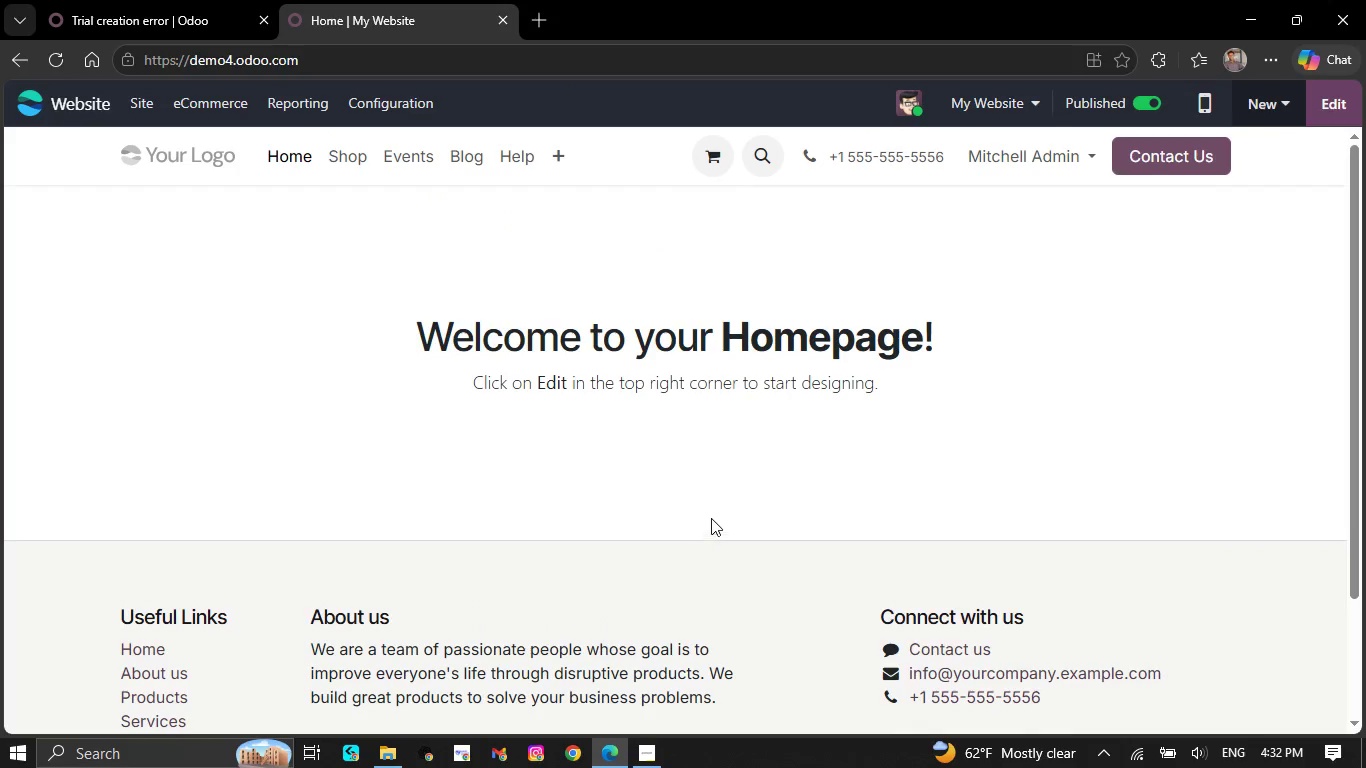 
wait(5.12)
 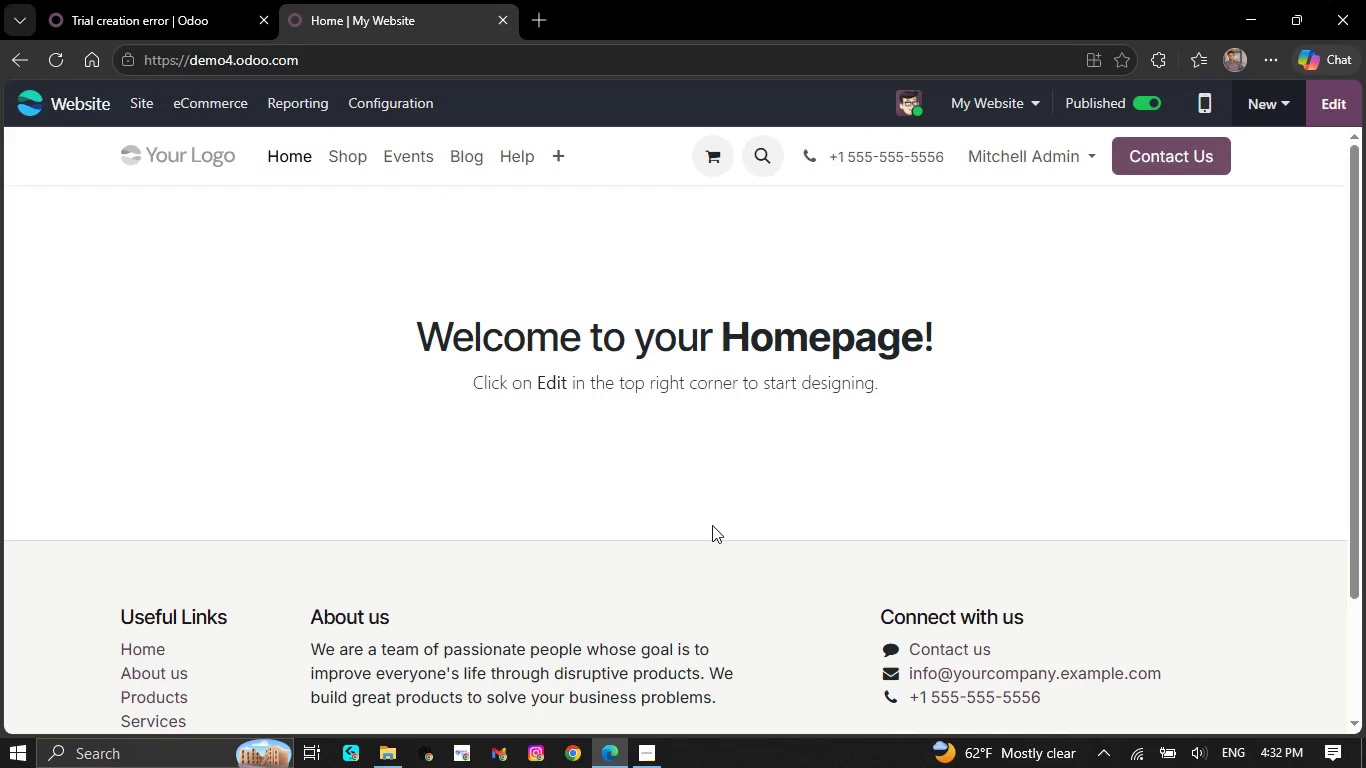 
left_click([208, 0])
 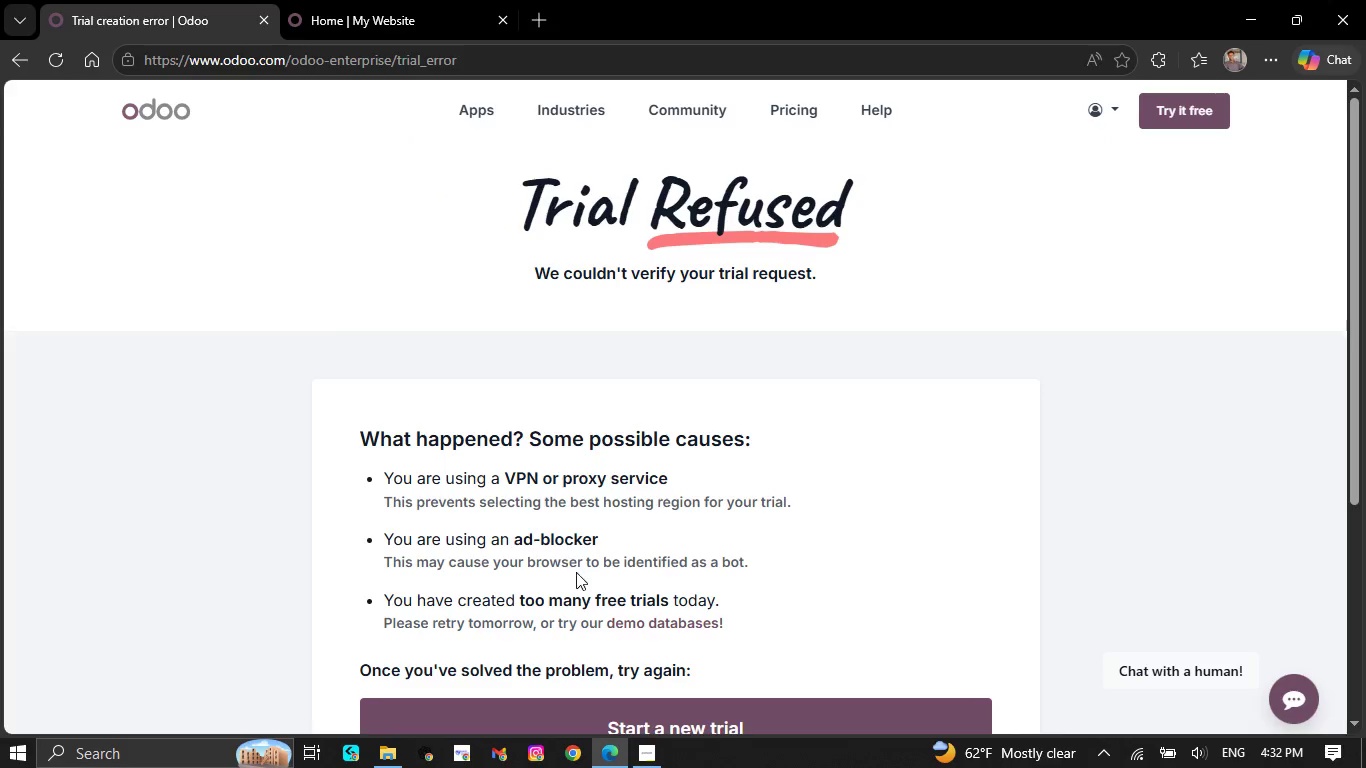 
left_click([667, 629])
 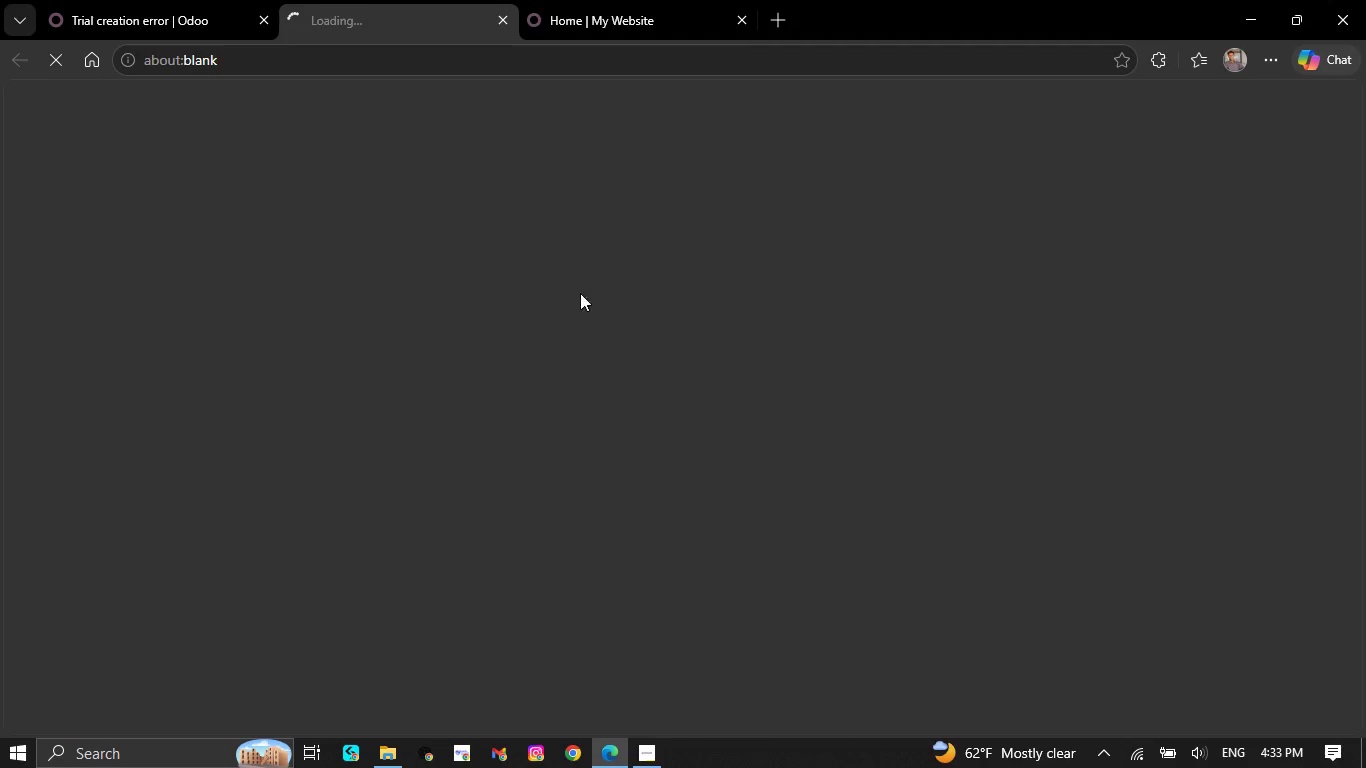 
left_click([581, 0])
 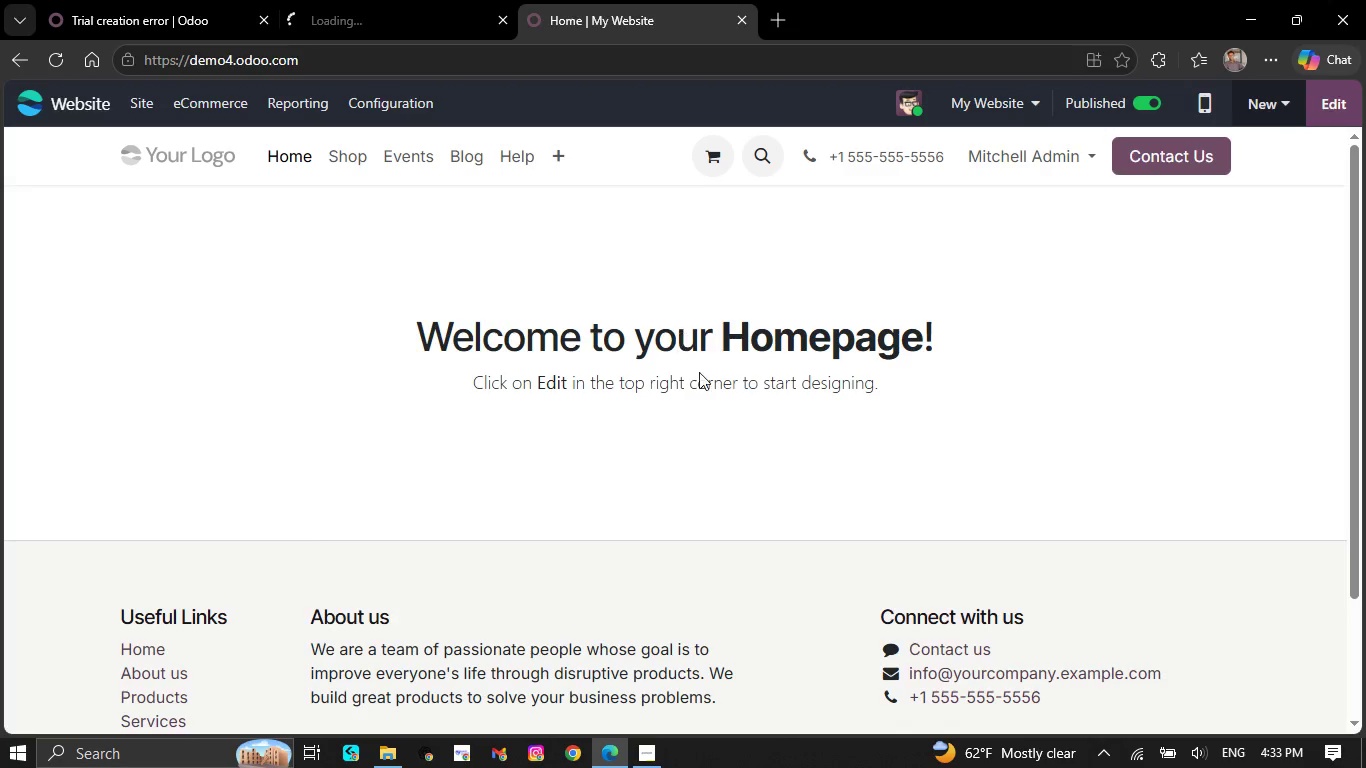 
scroll: coordinate [756, 436], scroll_direction: down, amount: 1.0
 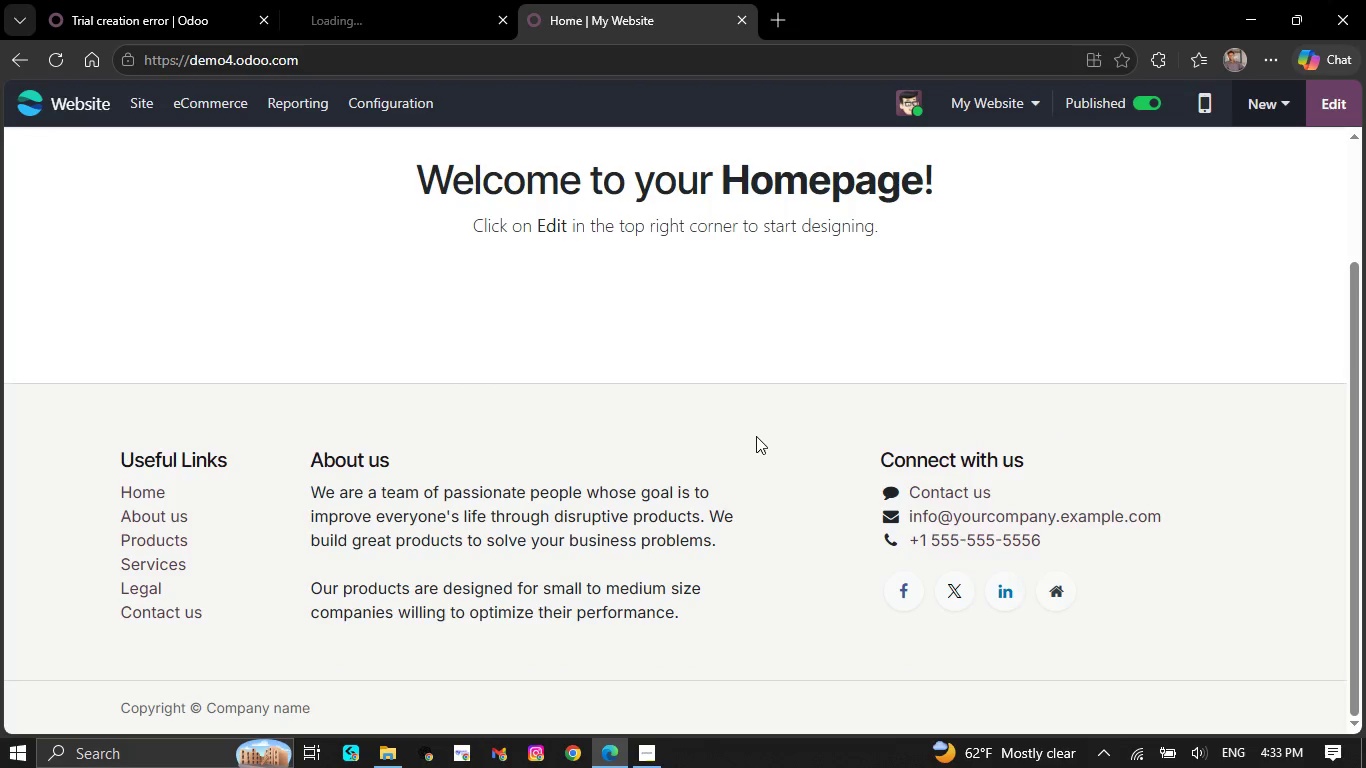 
scroll: coordinate [756, 436], scroll_direction: up, amount: 4.0
 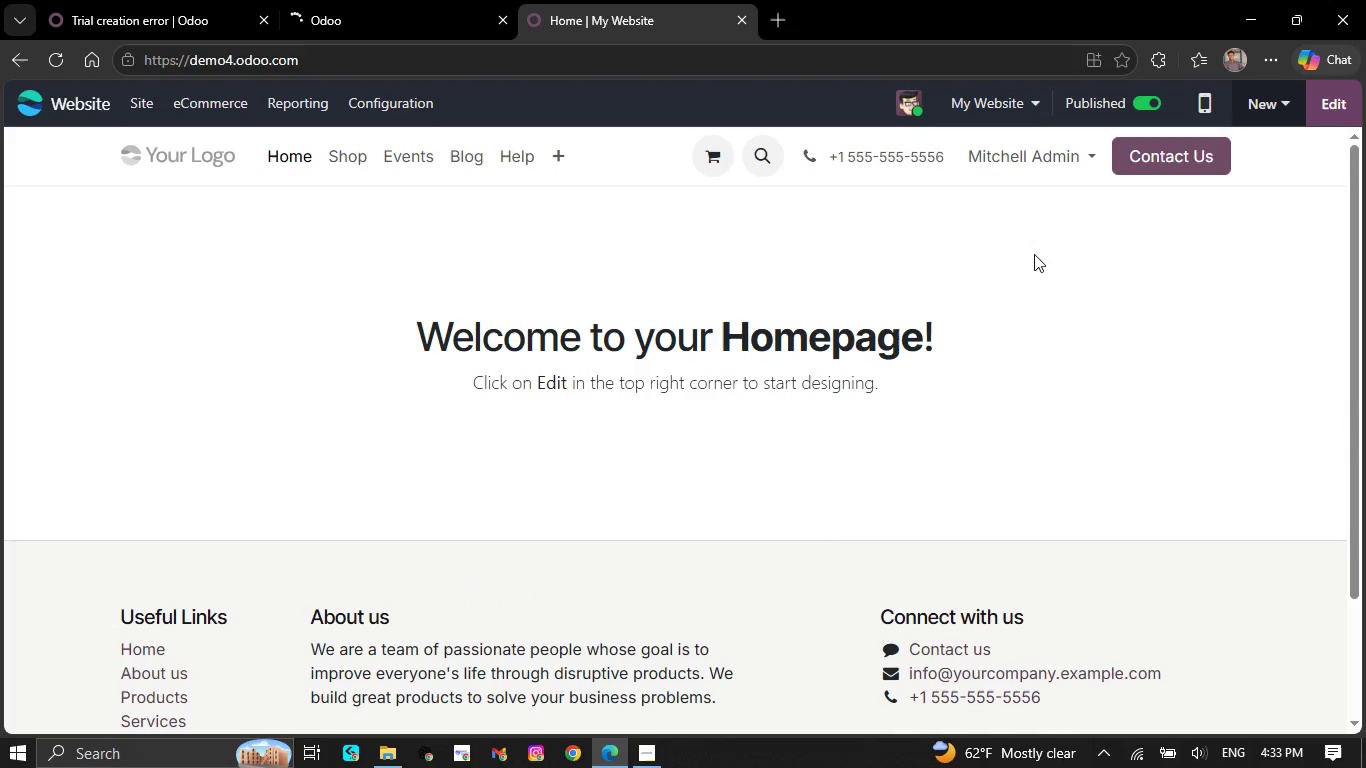 
scroll: coordinate [849, 387], scroll_direction: down, amount: 2.0
 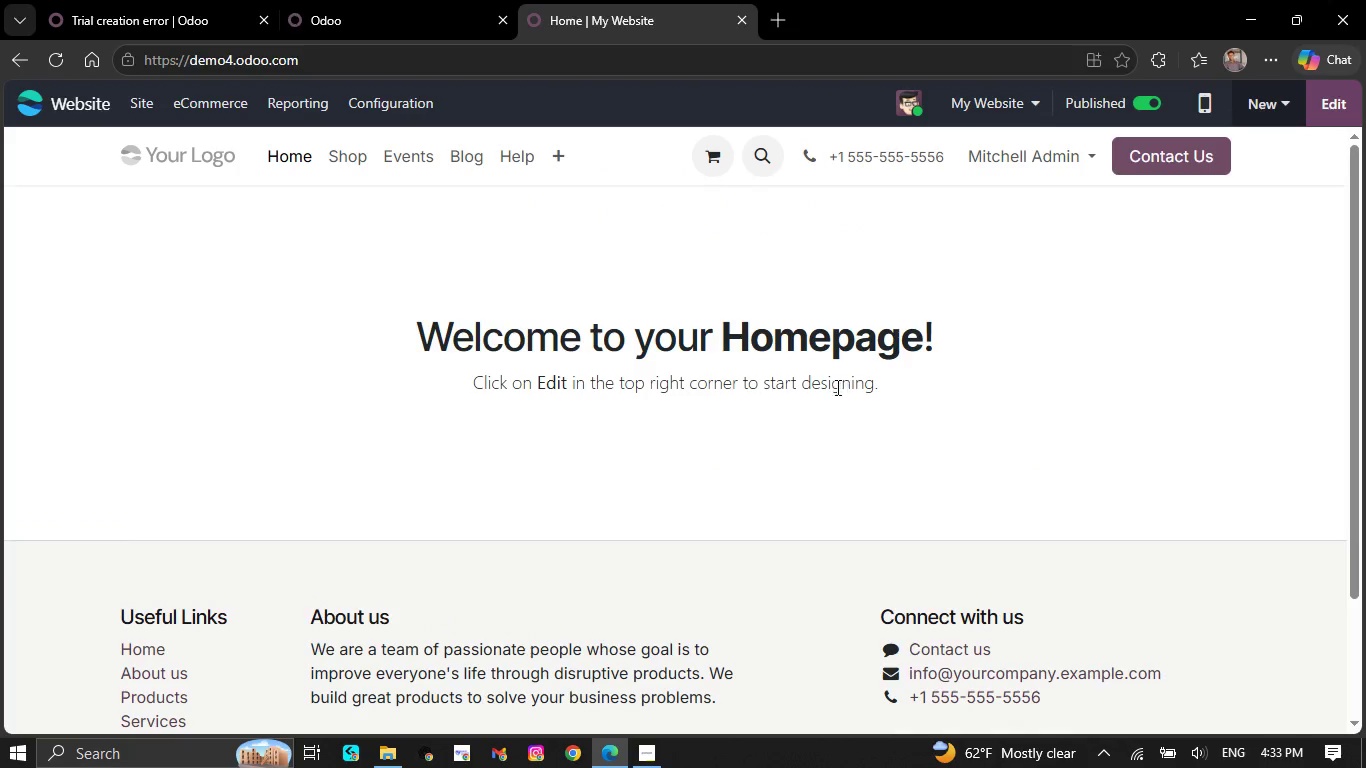 
left_click([745, 391])
 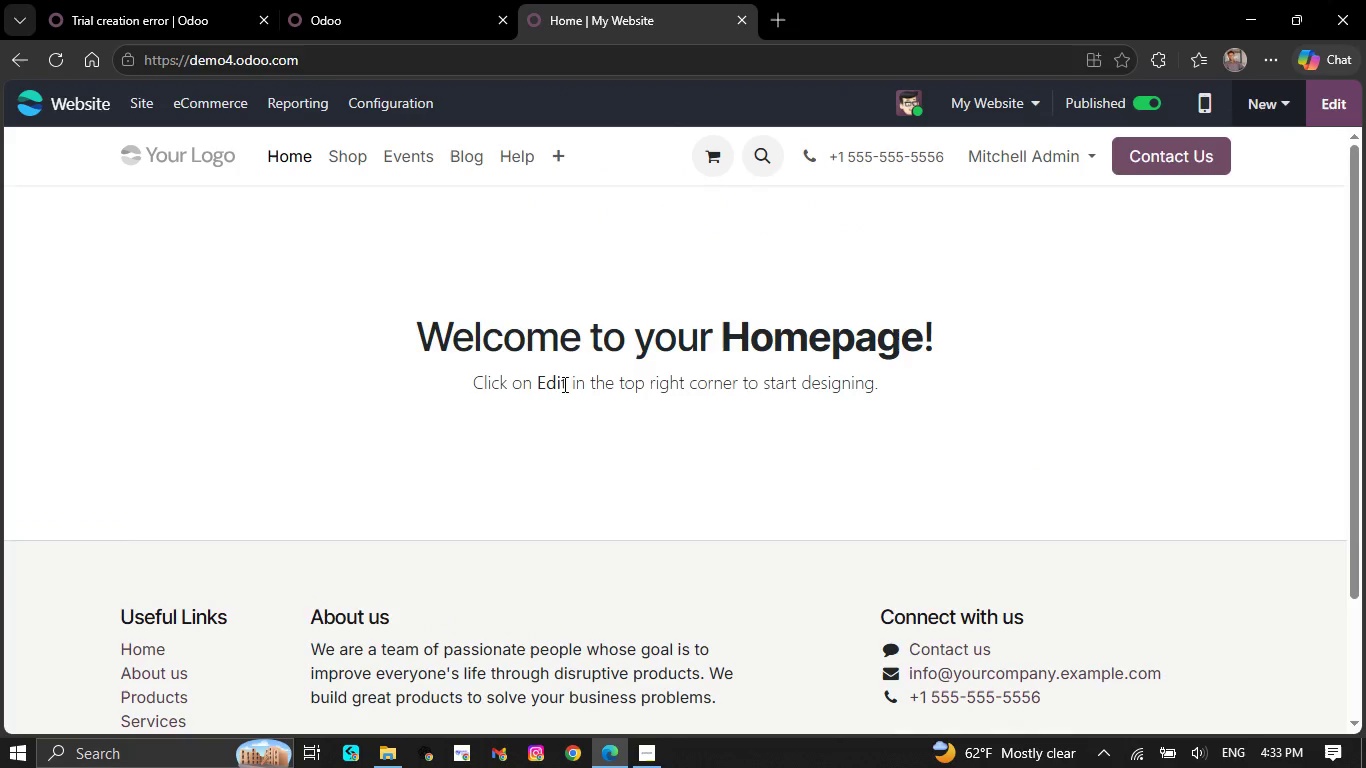 
left_click([556, 384])
 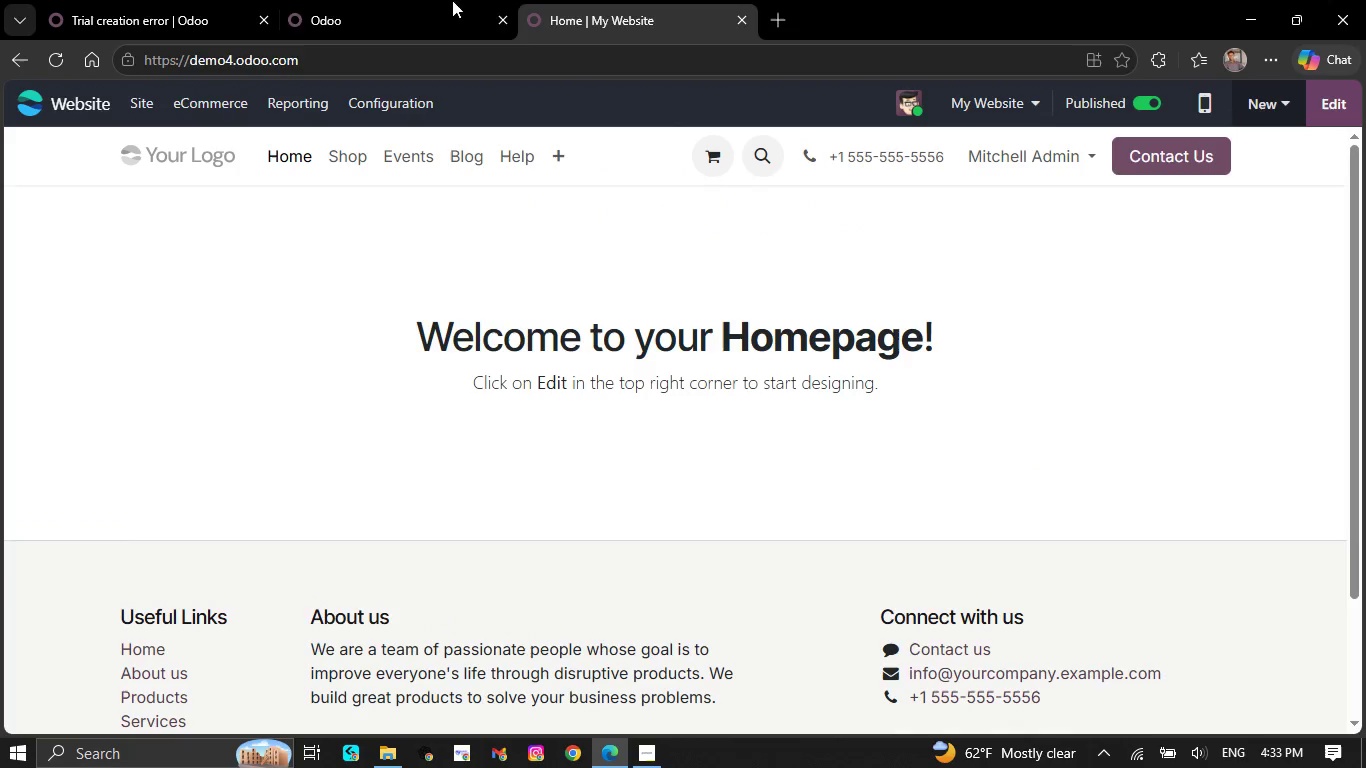 
left_click([389, 0])
 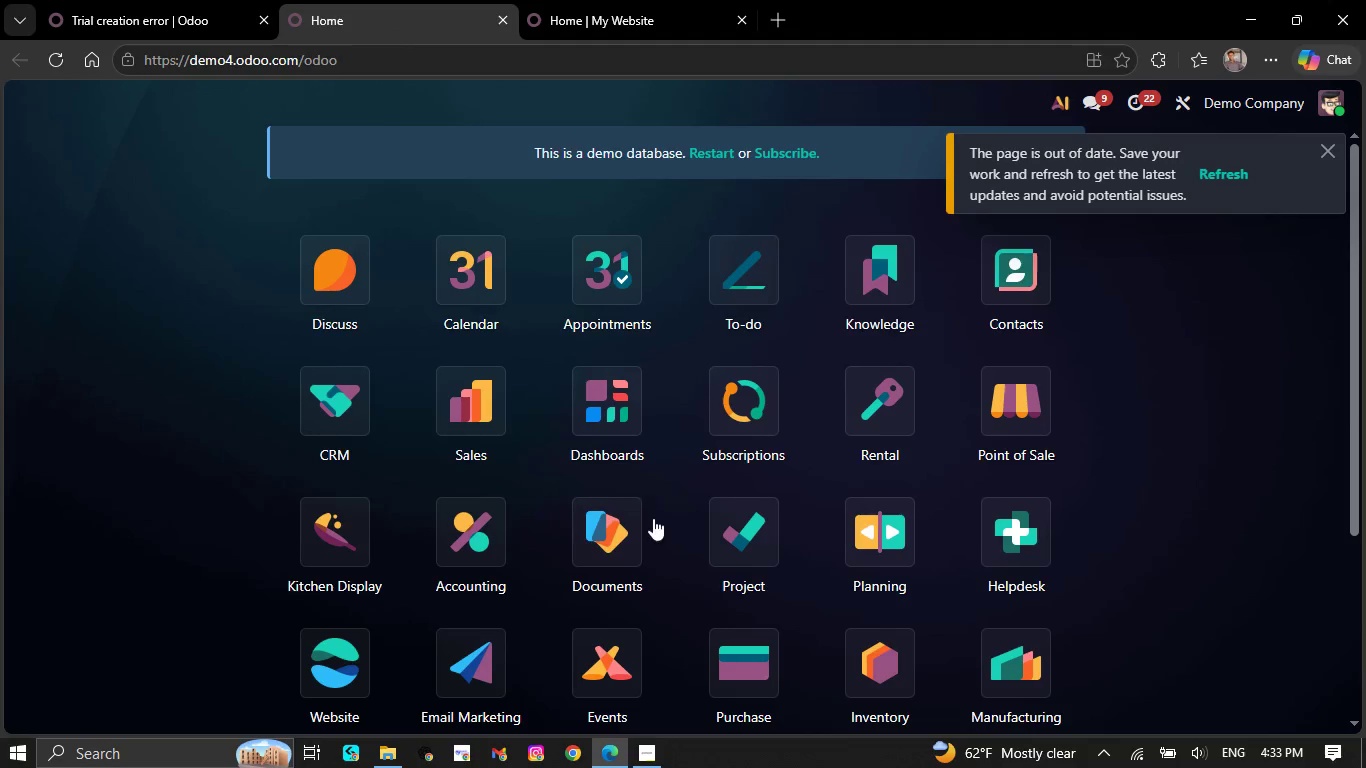 
scroll: coordinate [657, 529], scroll_direction: down, amount: 2.0
 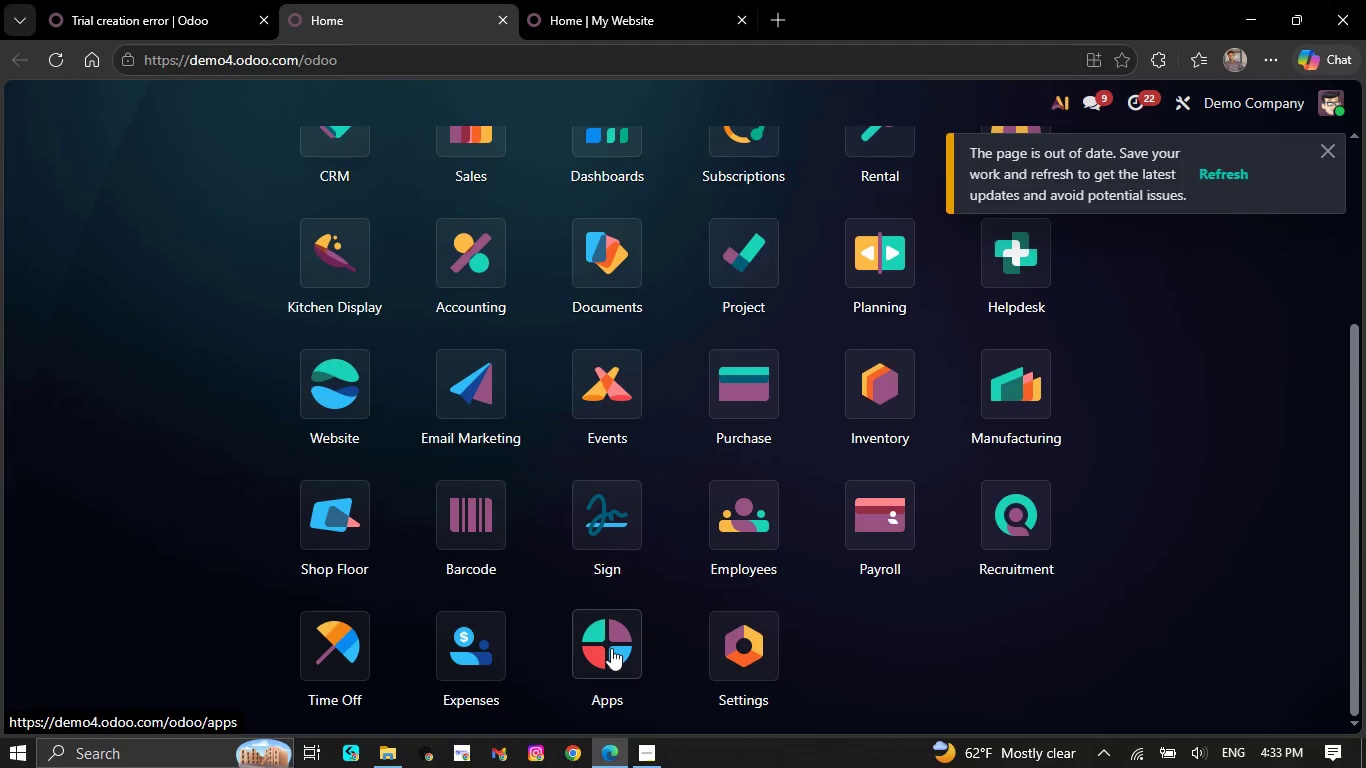 
wait(6.03)
 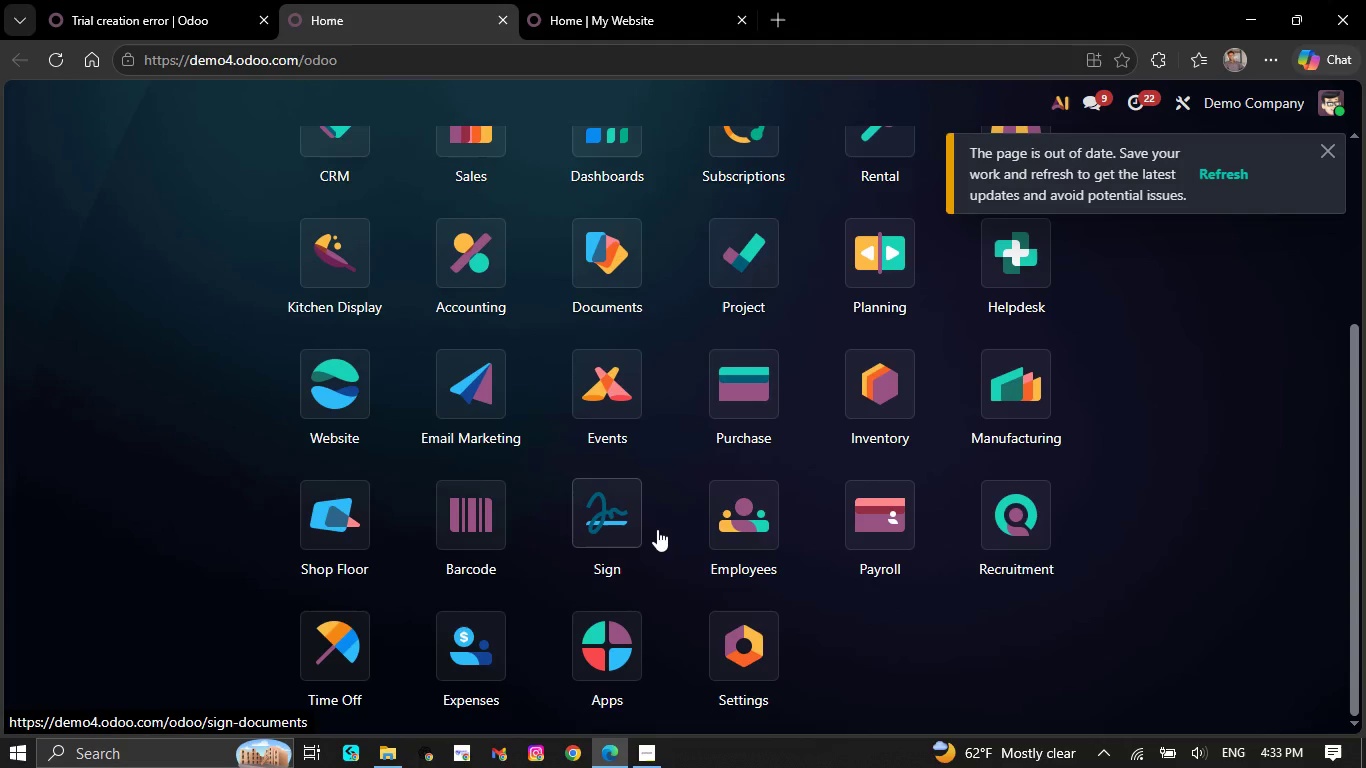 
scroll: coordinate [555, 359], scroll_direction: none, amount: 0.0
 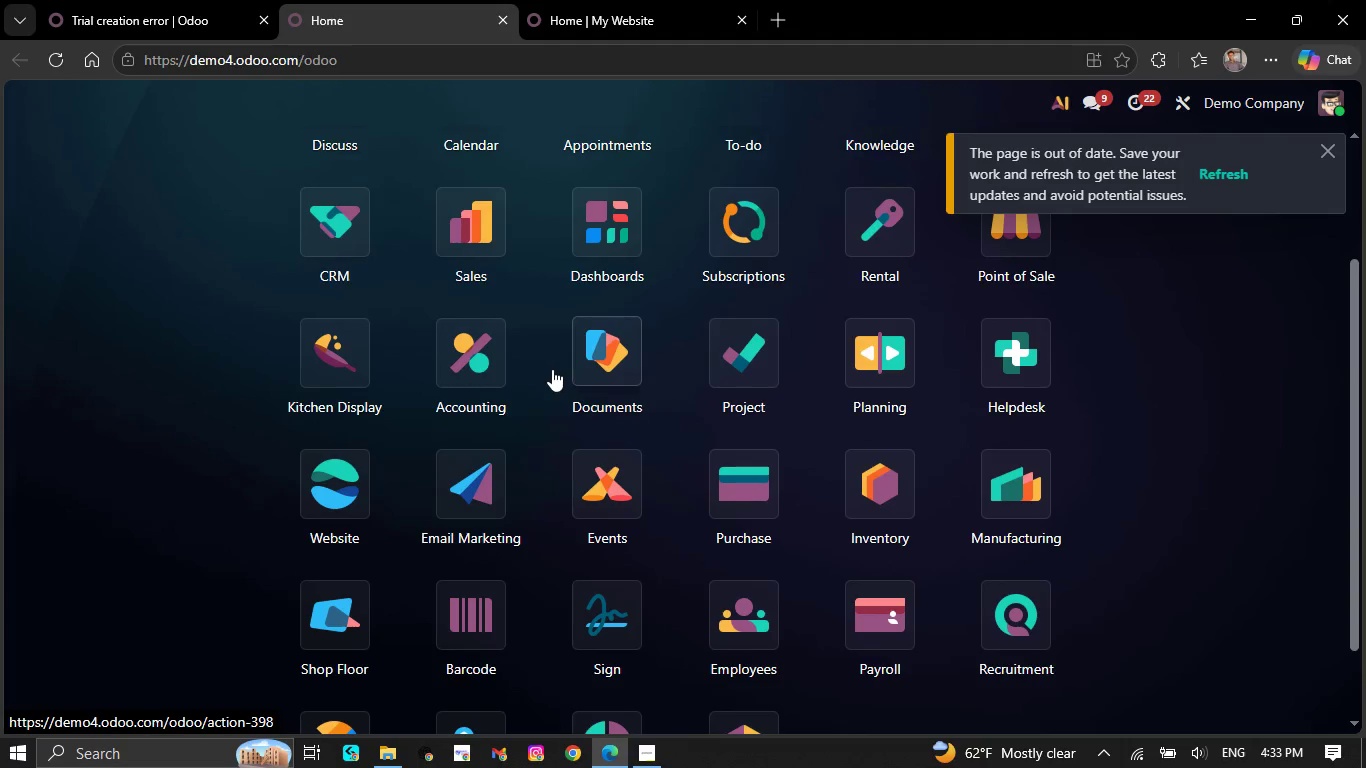 
scroll: coordinate [552, 409], scroll_direction: up, amount: 3.0
 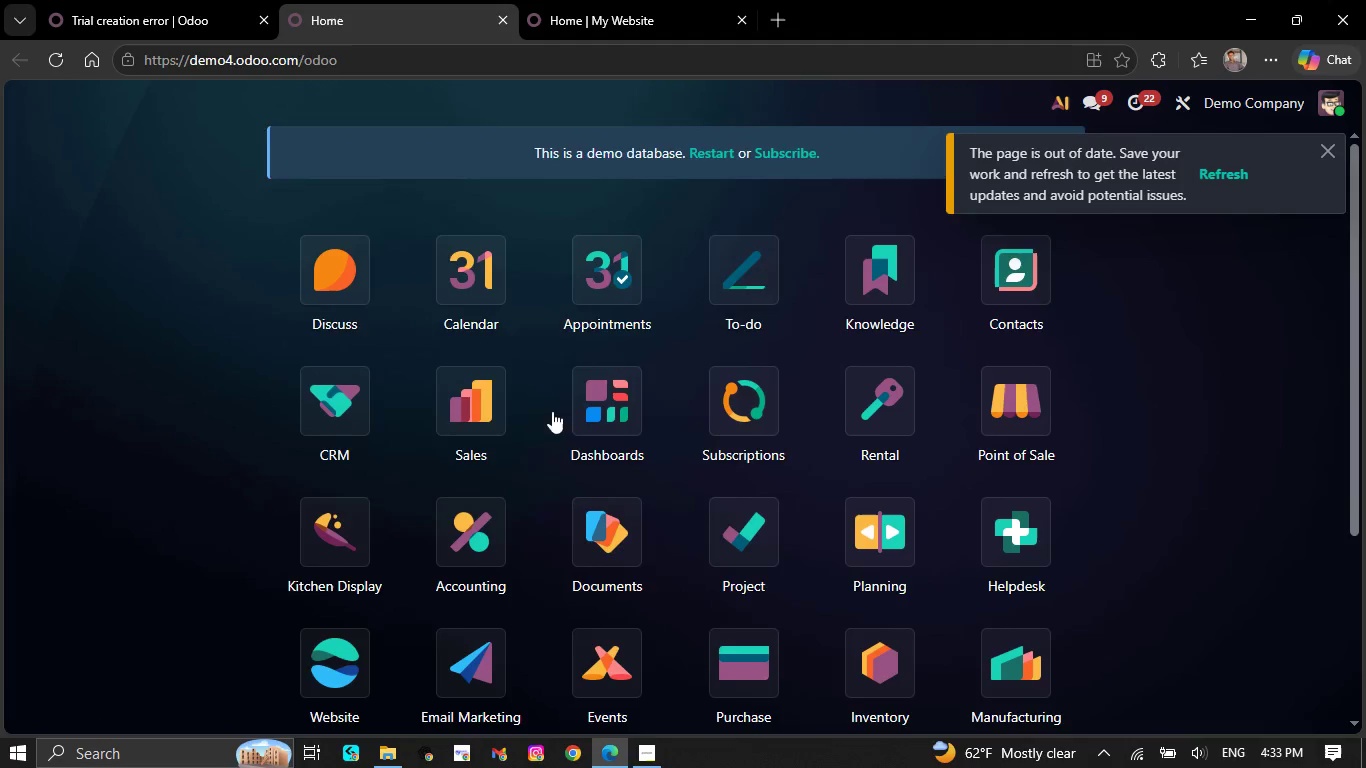 
scroll: coordinate [552, 424], scroll_direction: down, amount: 6.0
 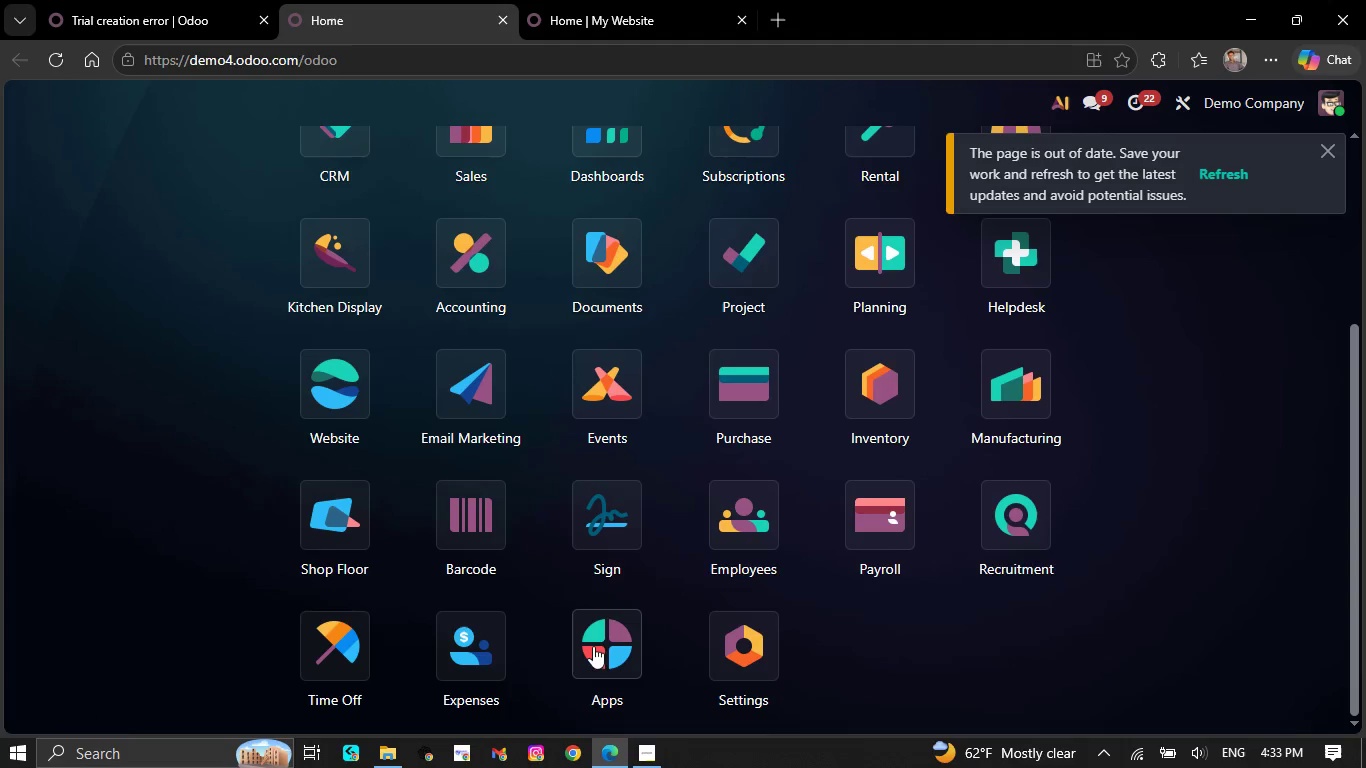 
left_click([596, 649])
 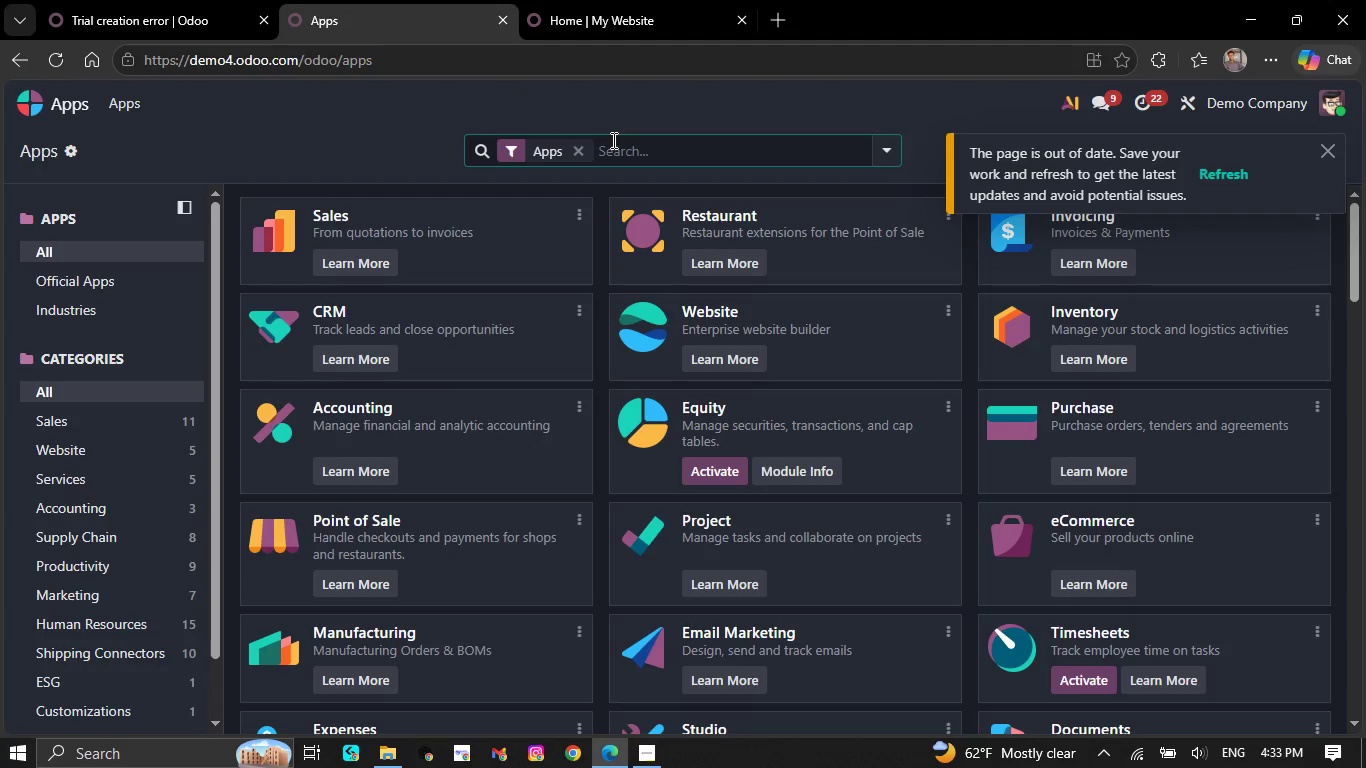 
wait(7.61)
 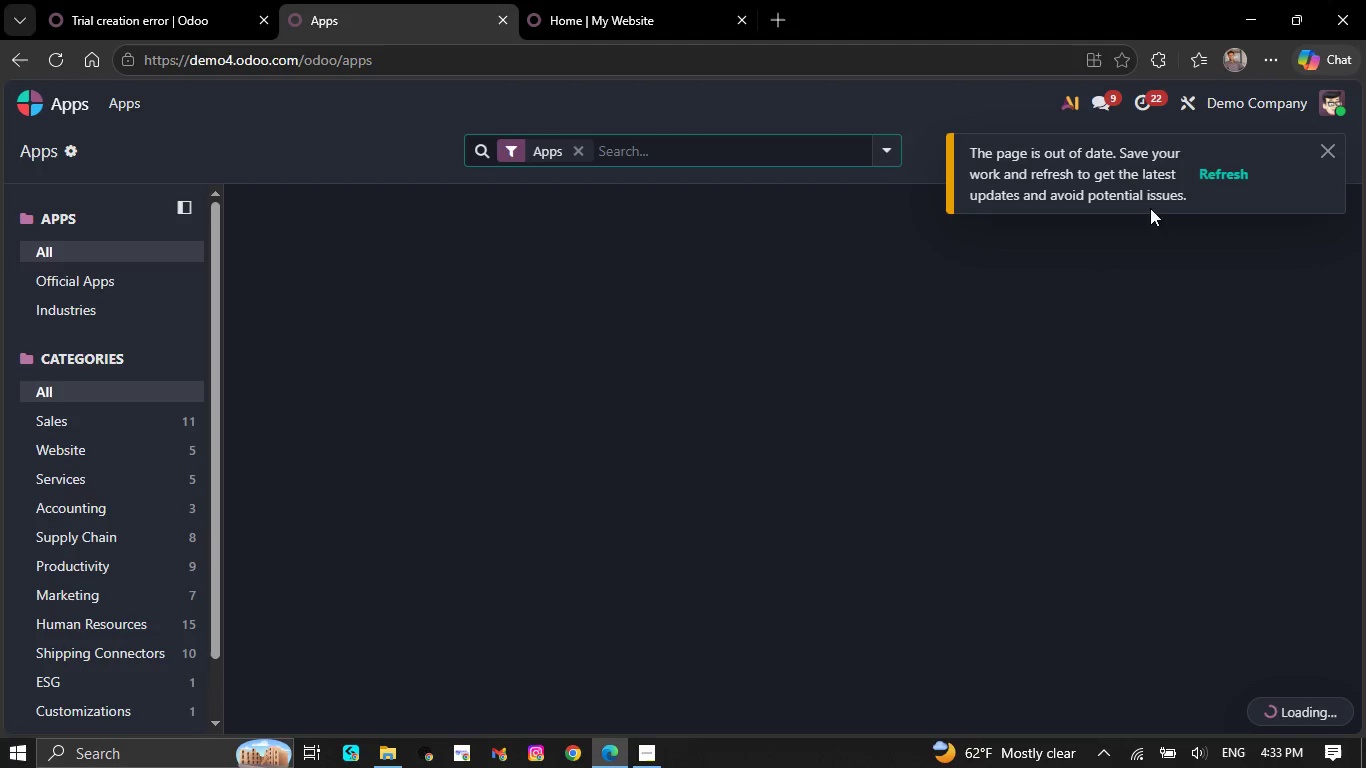 
type(marketing)
key(NumpadEnter)
 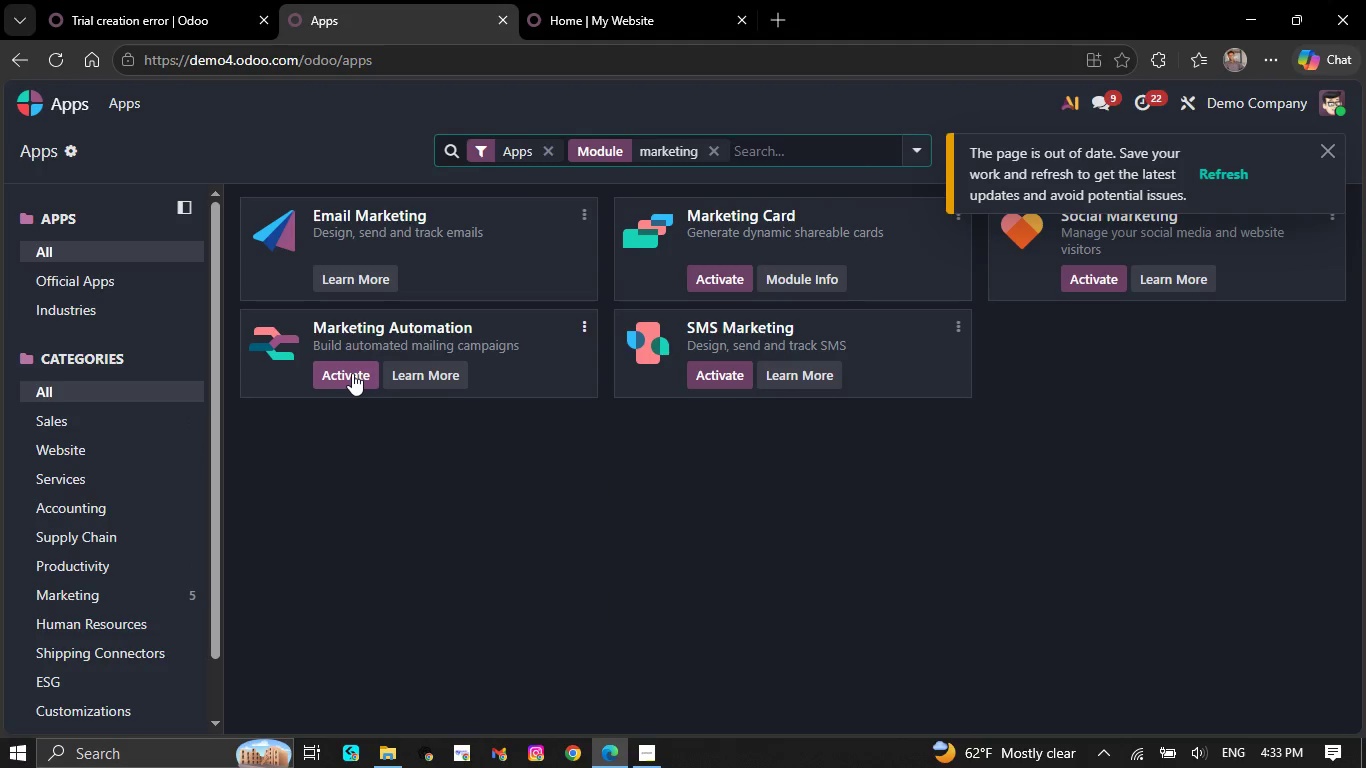 
left_click([371, 323])
 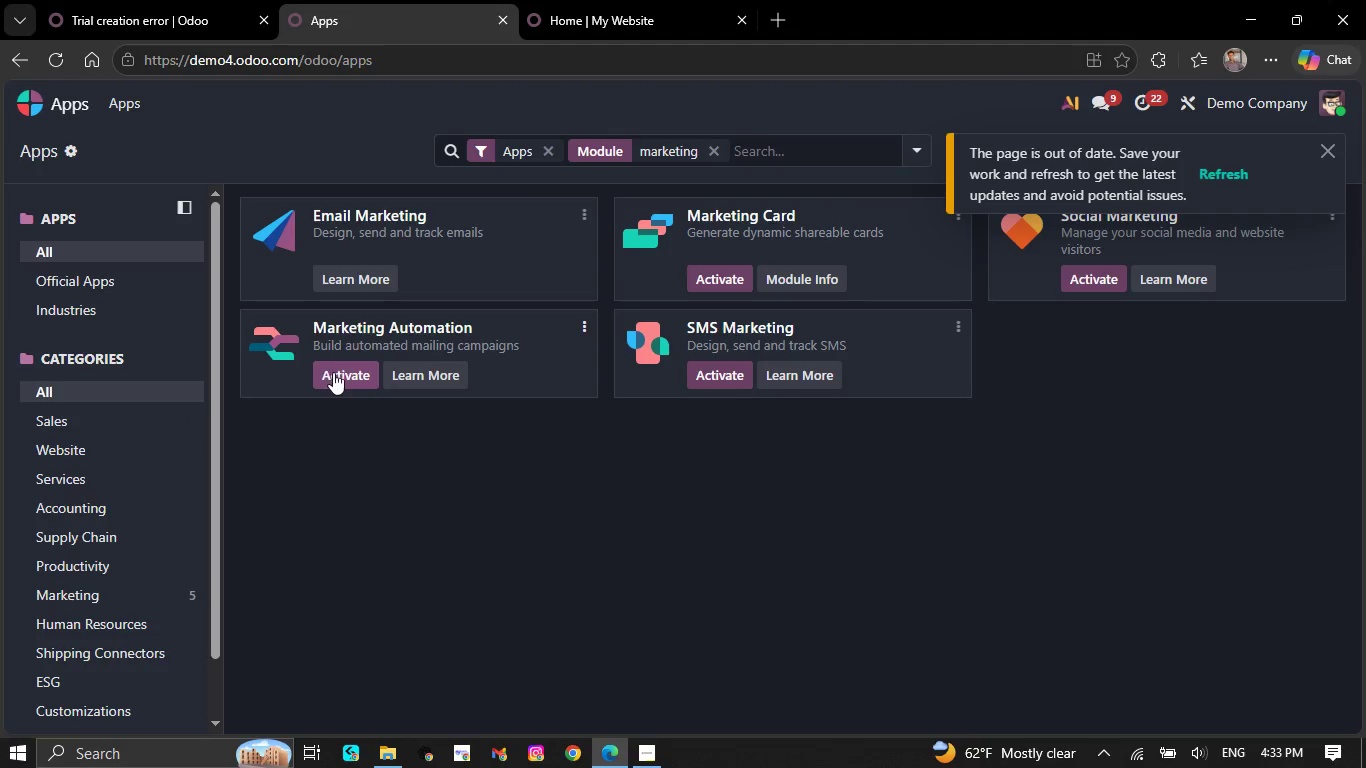 
left_click([343, 373])
 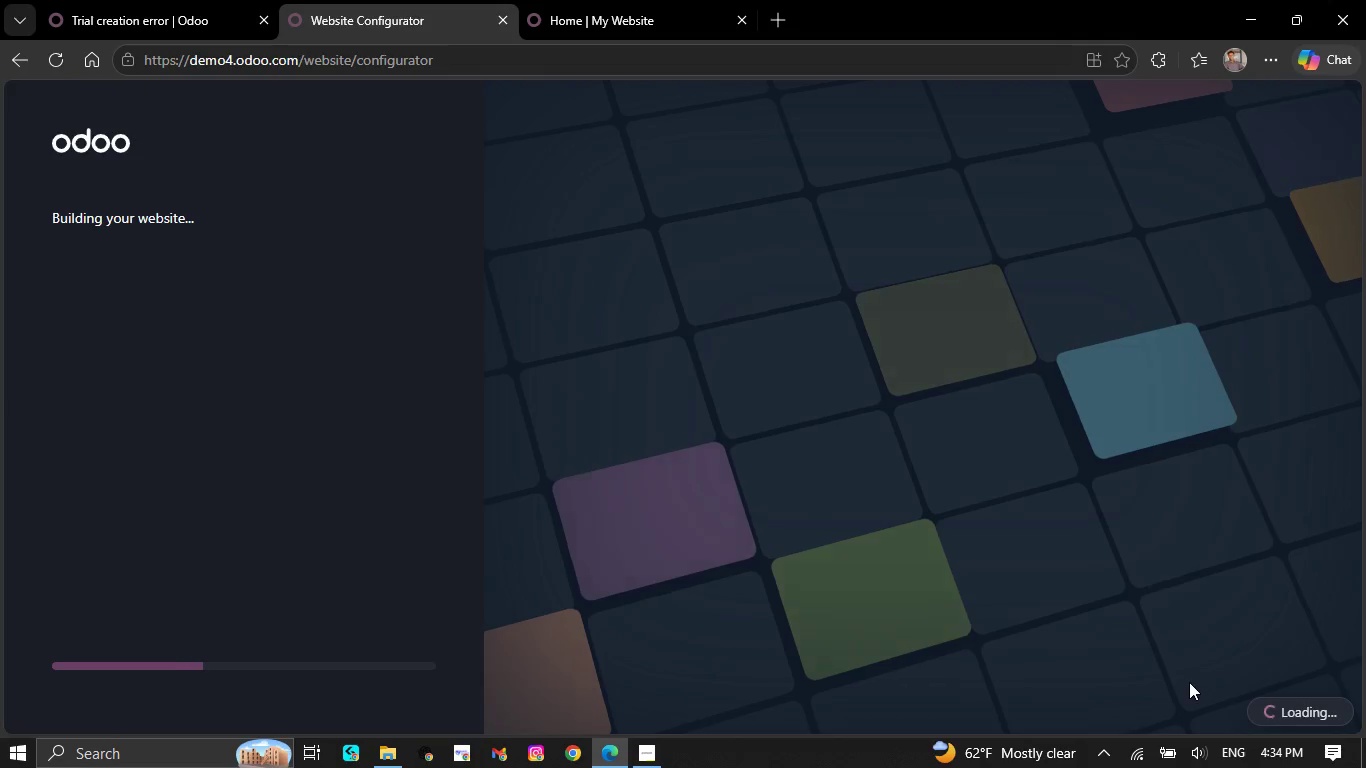 
wait(26.77)
 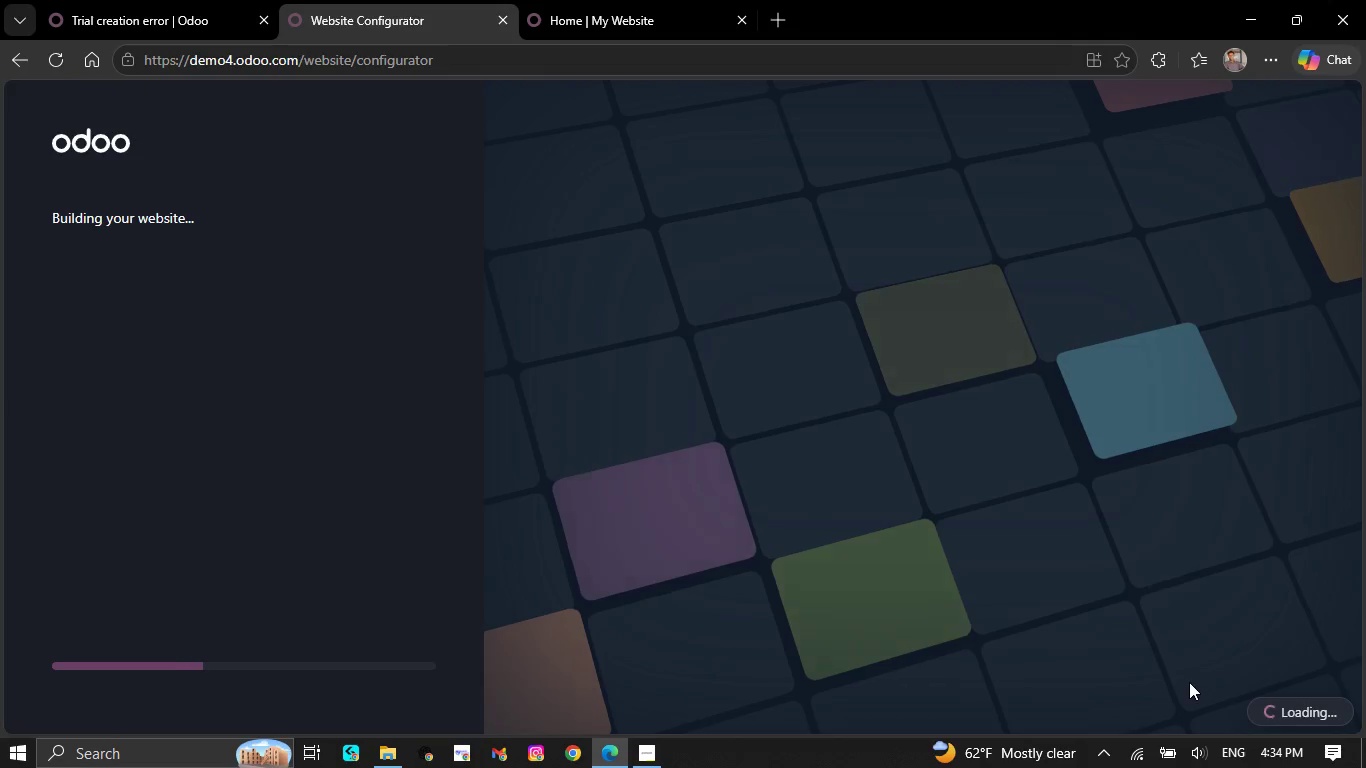 
scroll: coordinate [856, 480], scroll_direction: down, amount: 4.0
 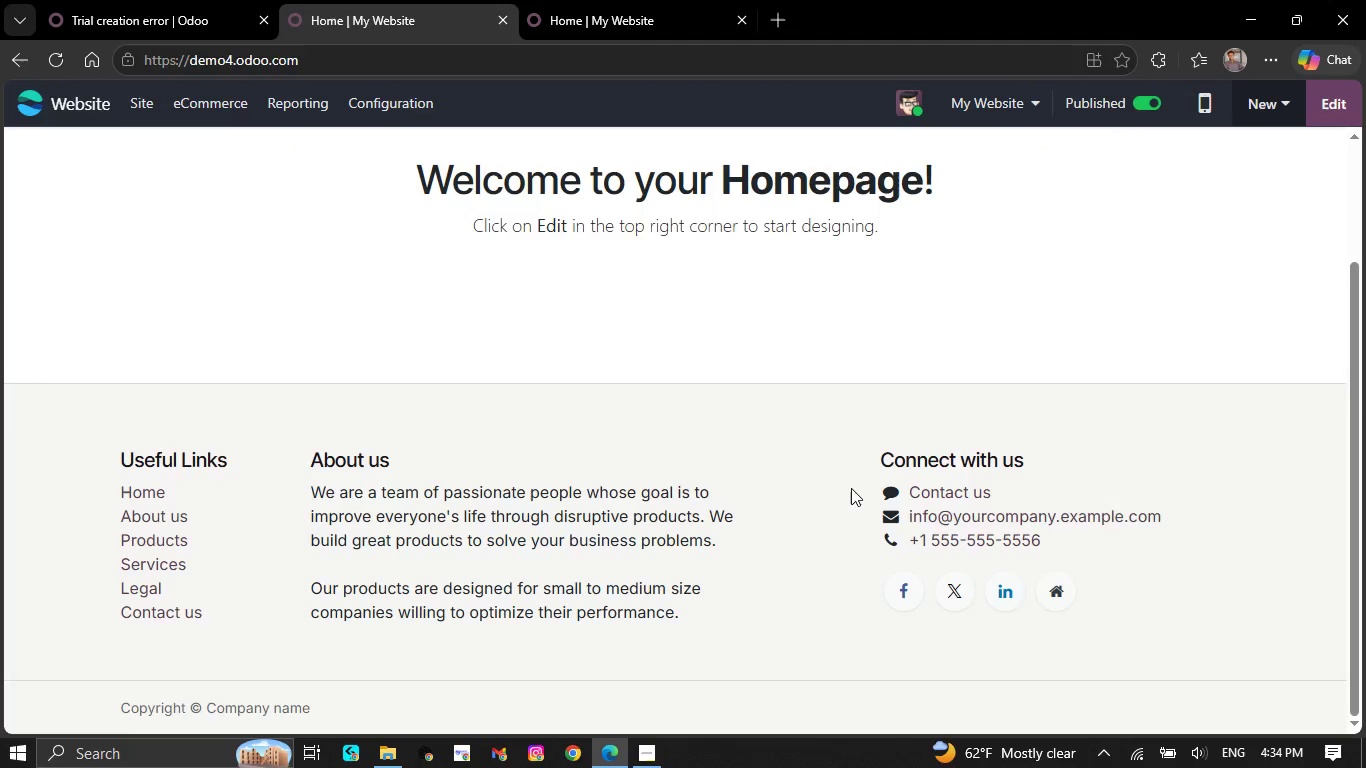 
scroll: coordinate [849, 488], scroll_direction: up, amount: 5.0
 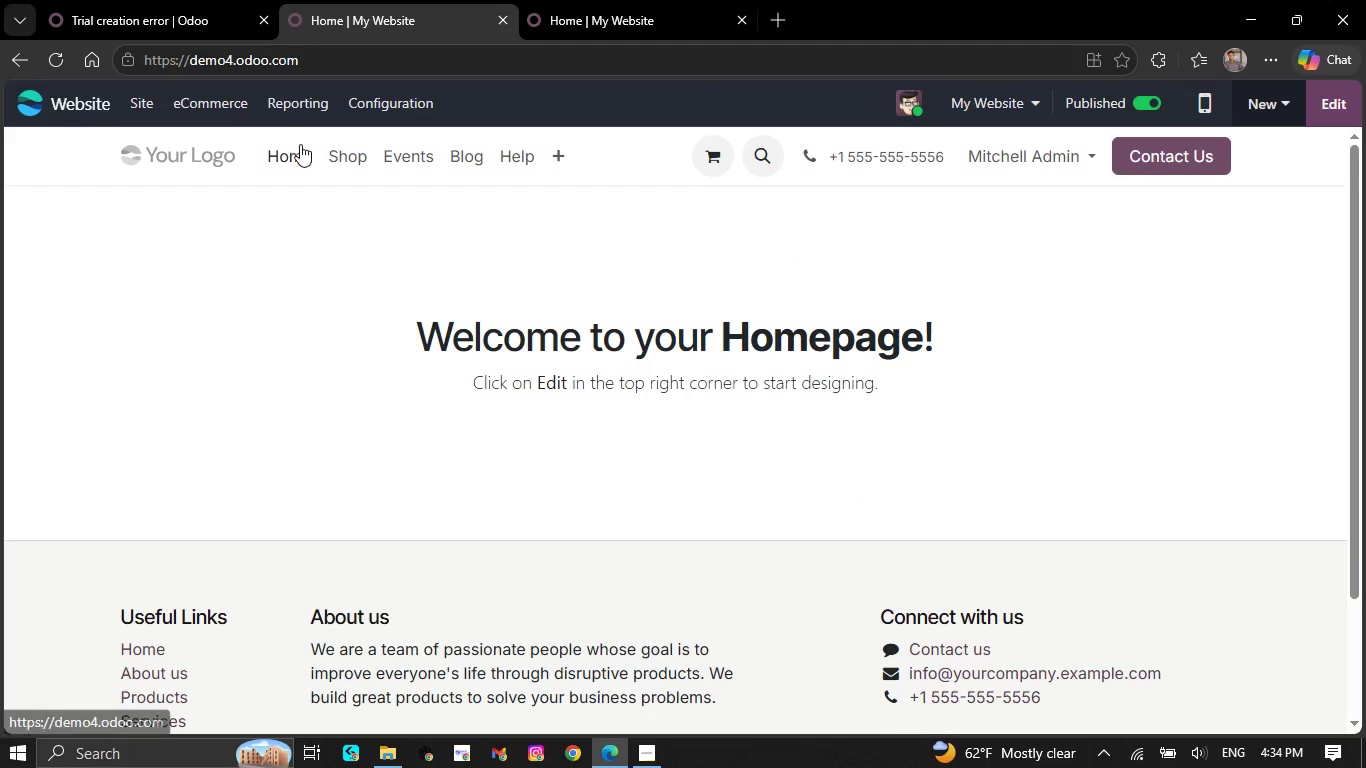 
left_click([278, 145])
 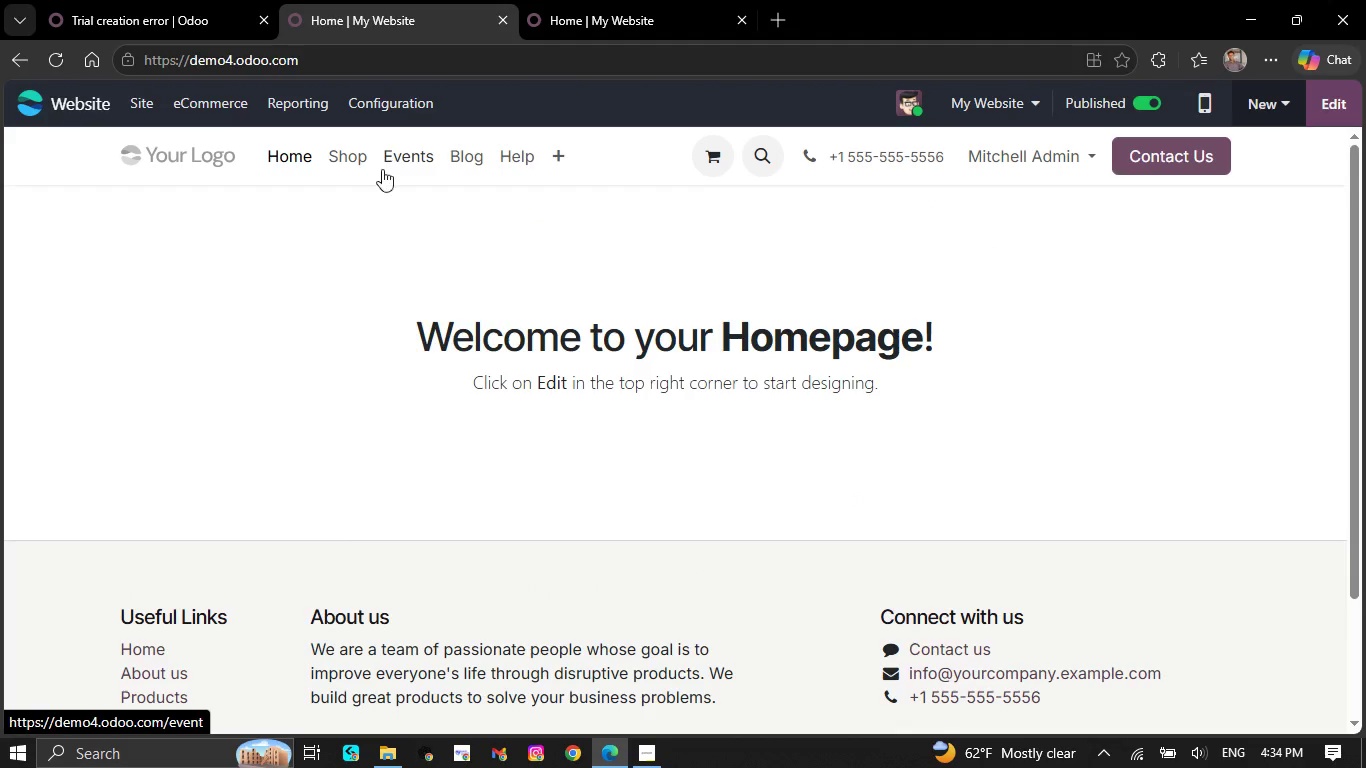 
scroll: coordinate [495, 381], scroll_direction: up, amount: 1.0
 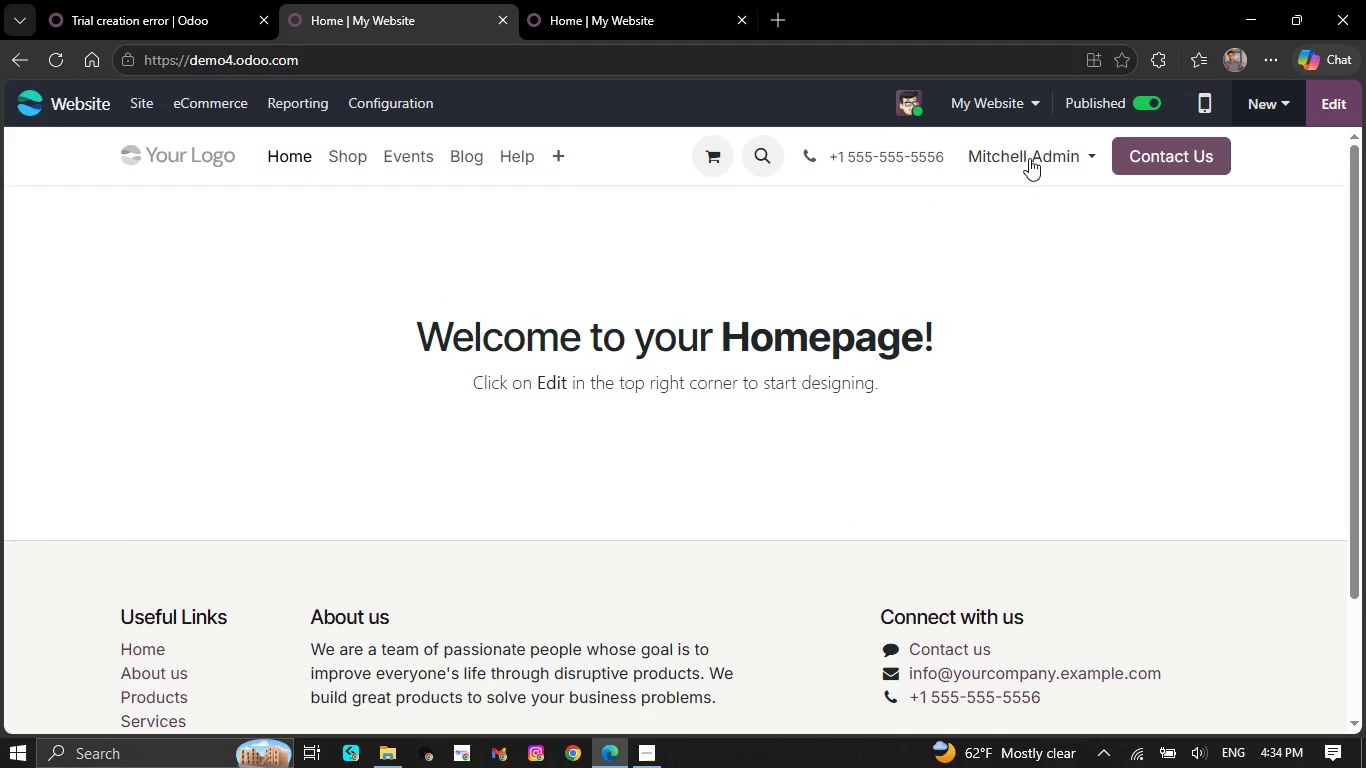 
left_click([1057, 156])
 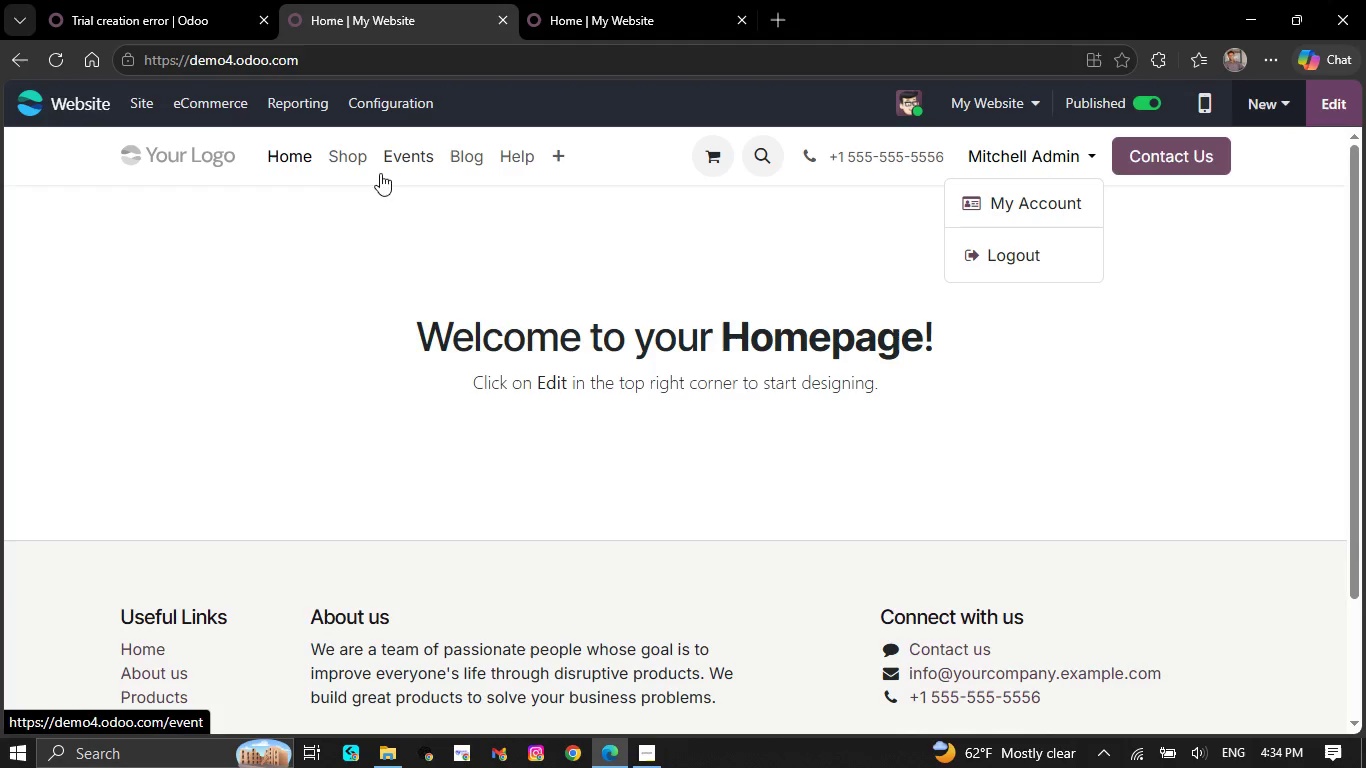 
left_click([352, 160])
 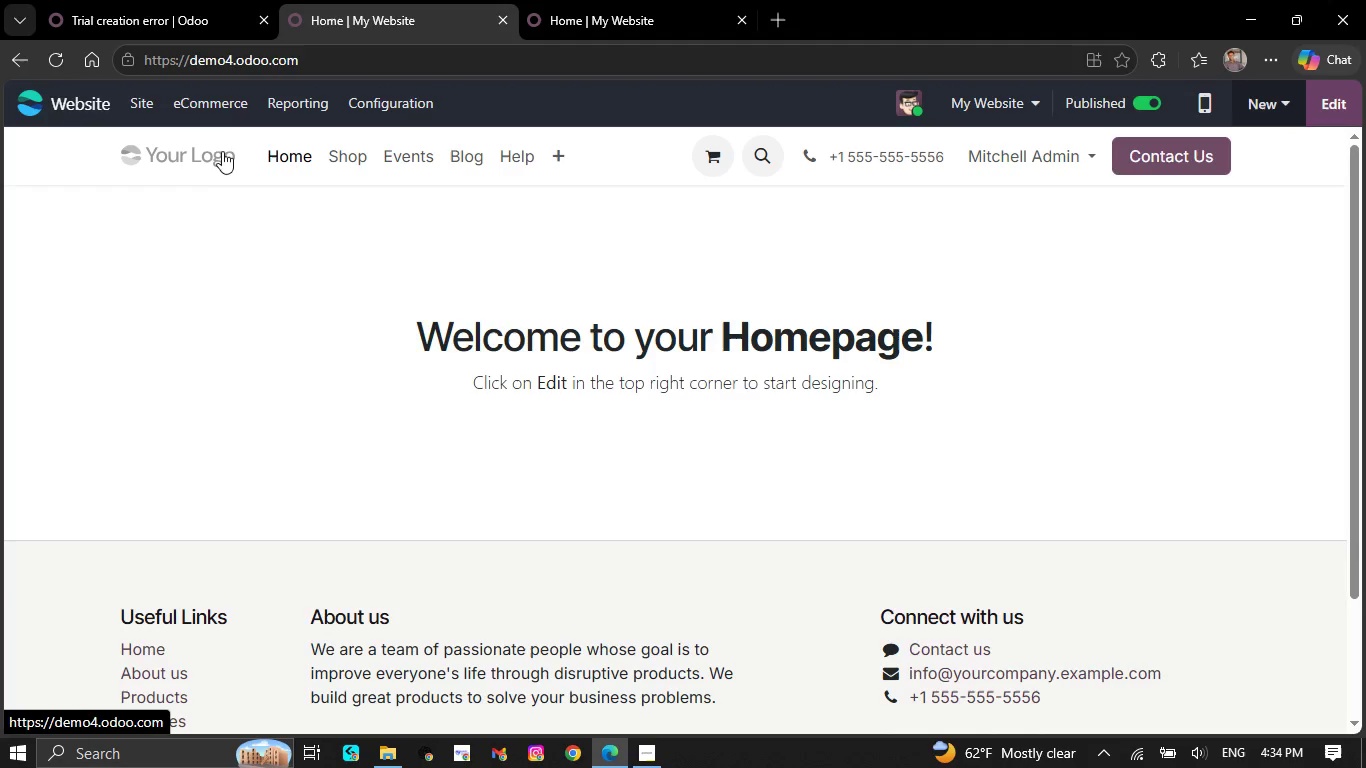 
left_click([218, 148])
 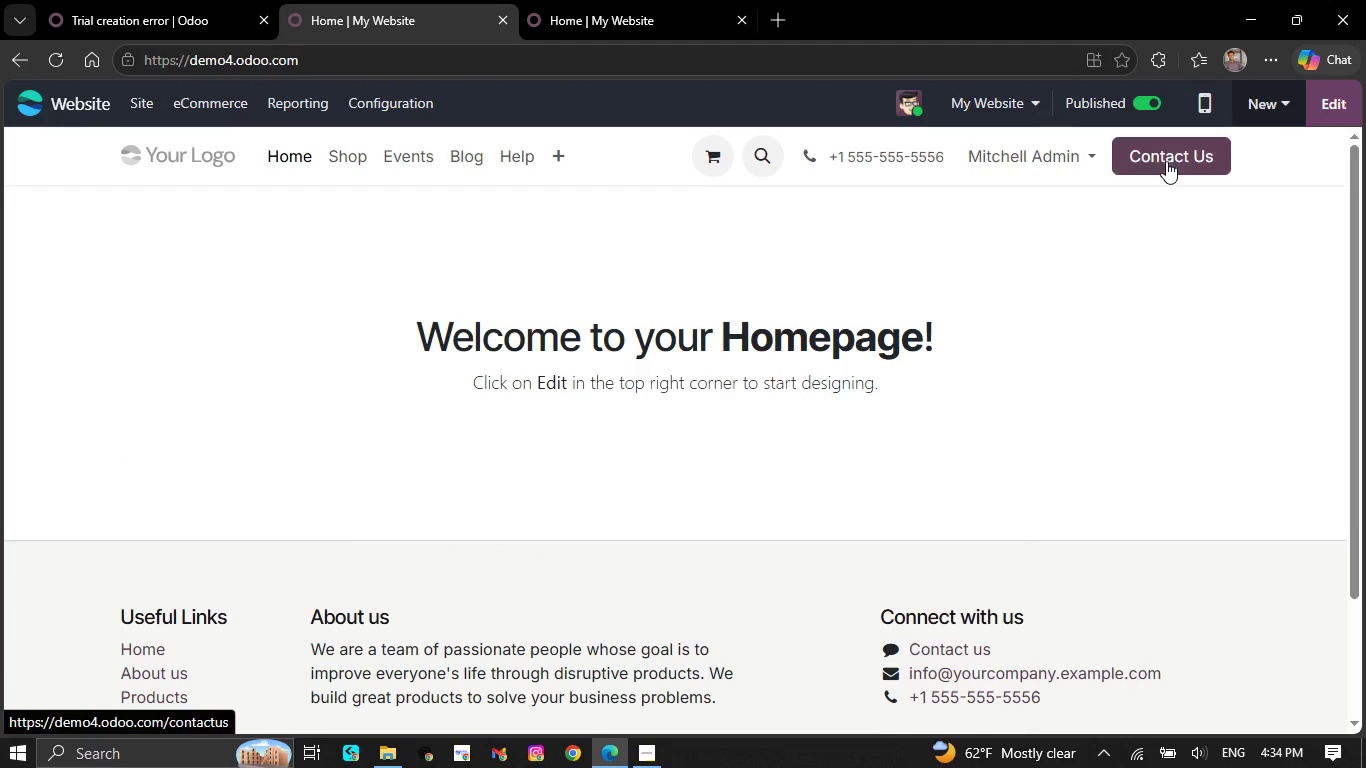 
left_click([1262, 97])
 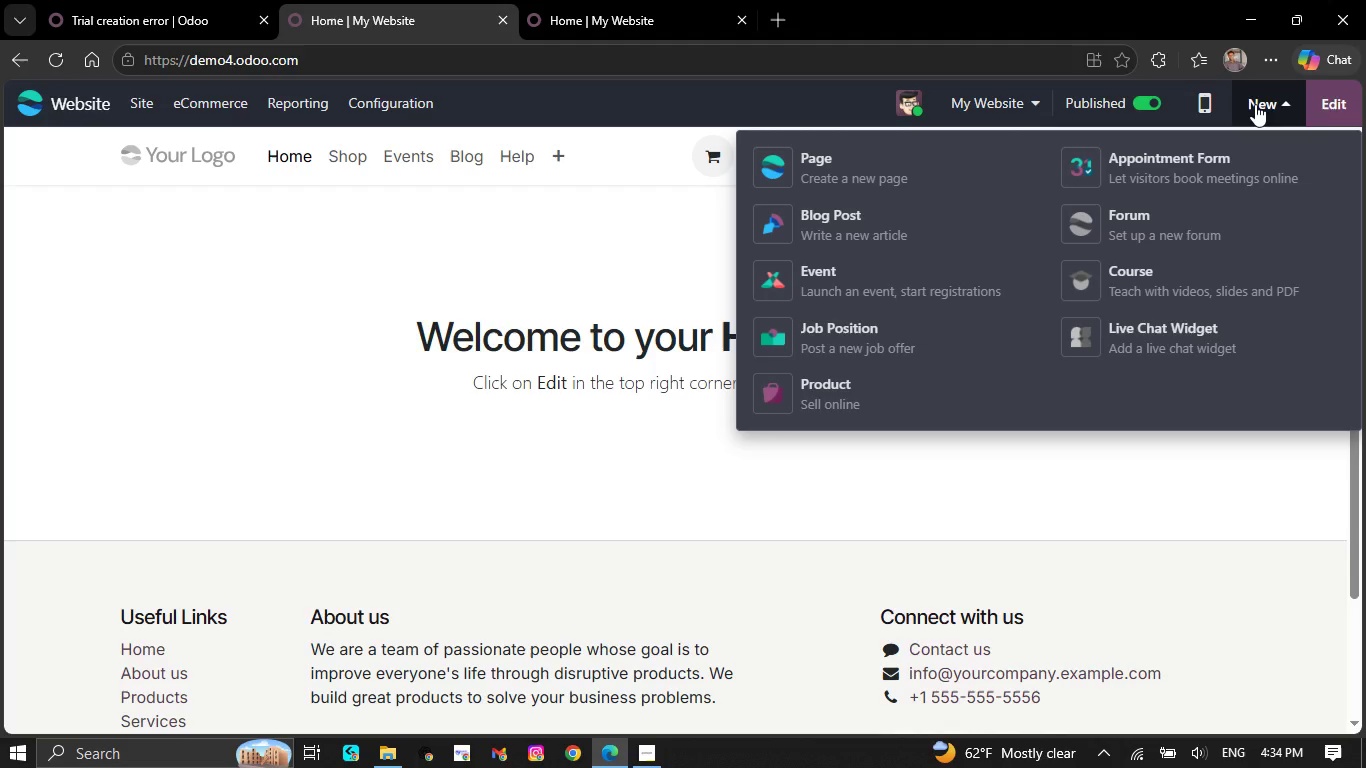 
wait(7.14)
 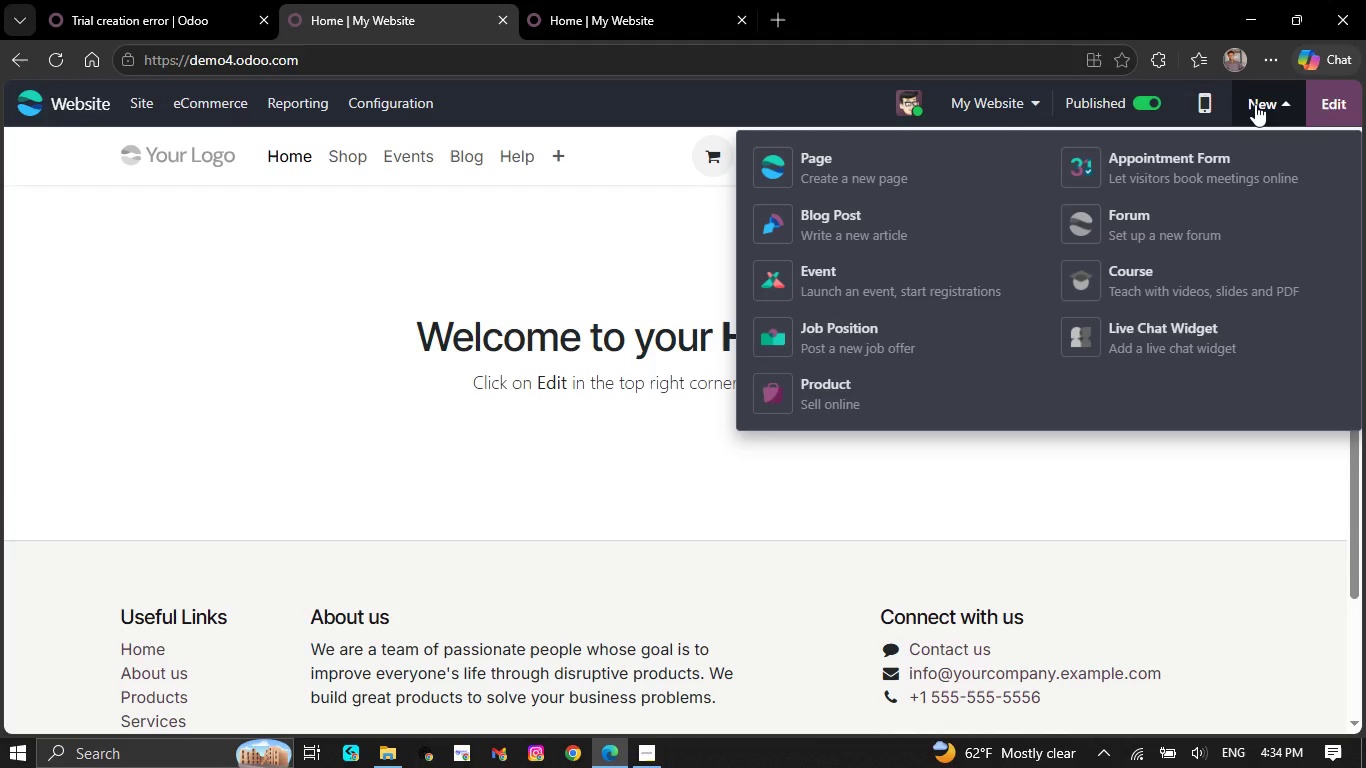 
left_click([773, 162])
 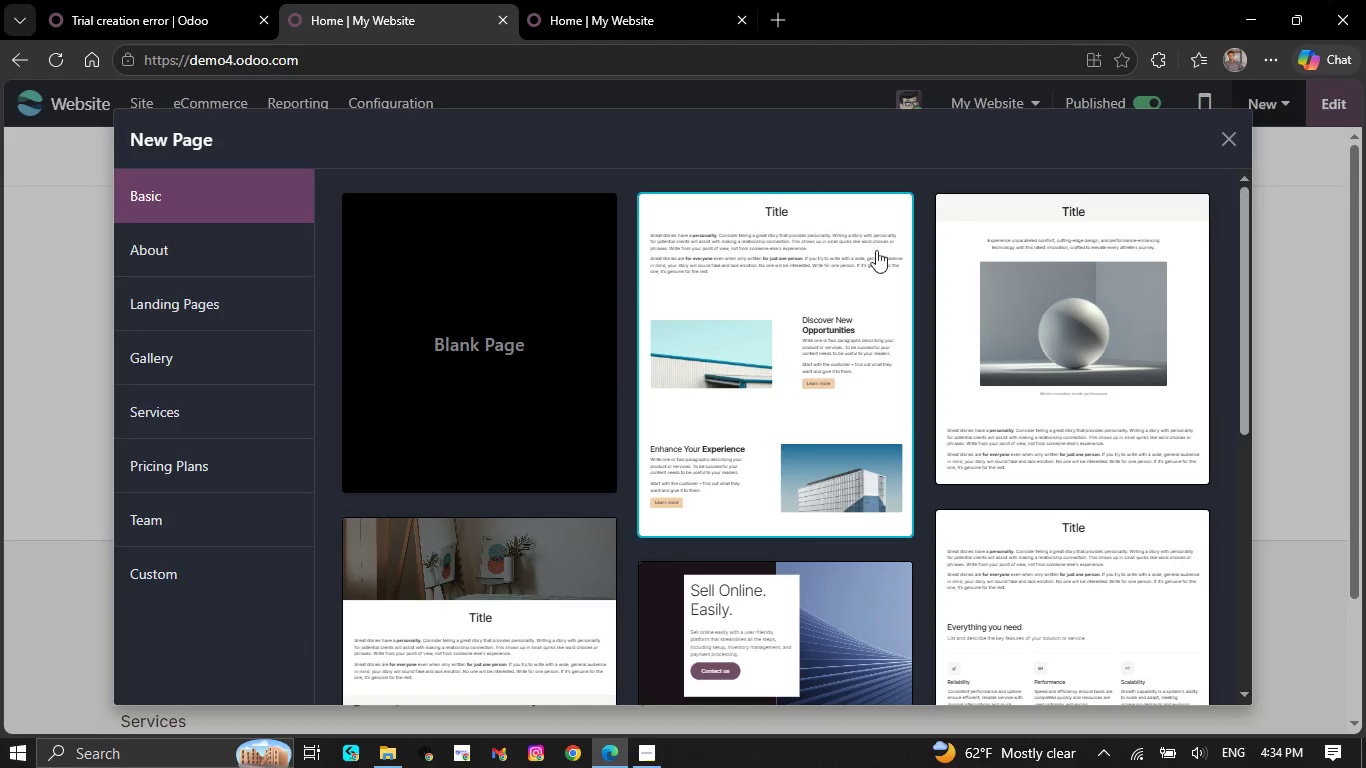 
scroll: coordinate [851, 462], scroll_direction: down, amount: 5.0
 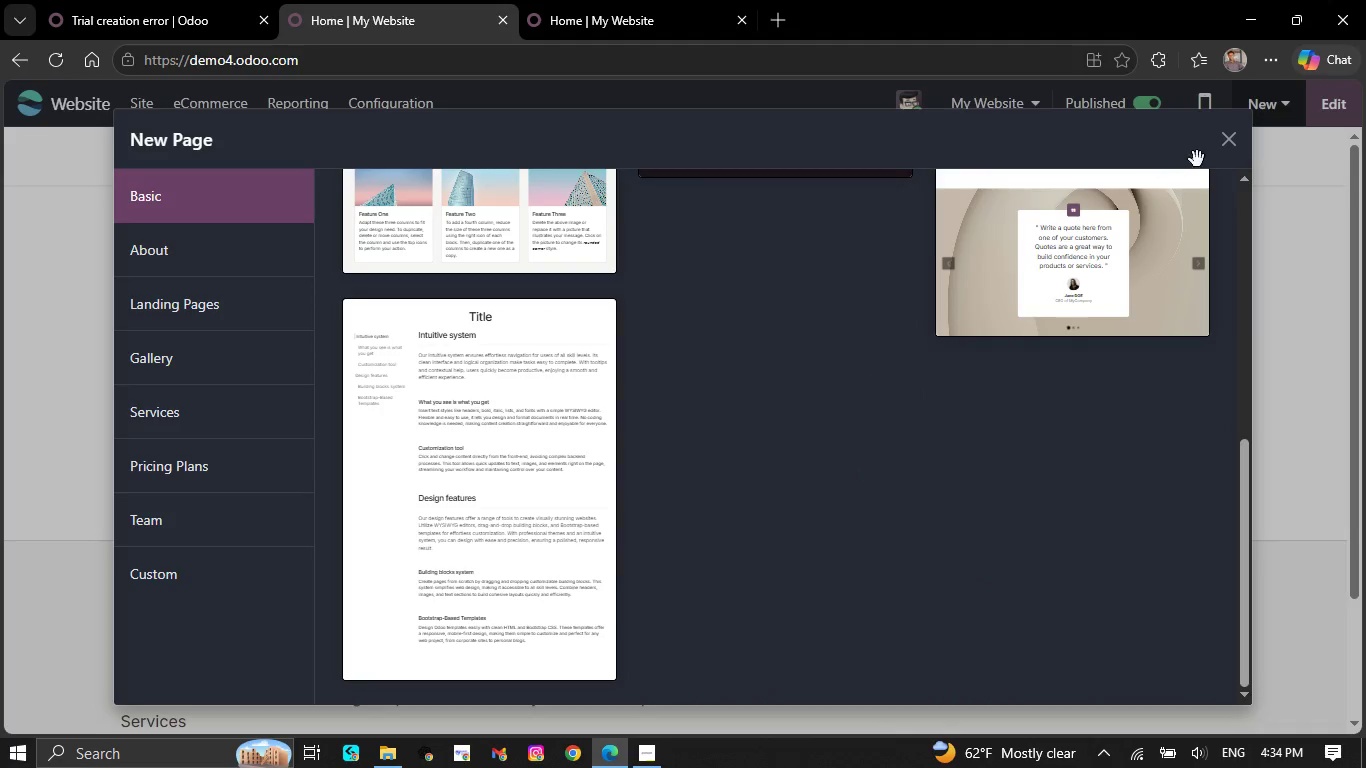 
left_click([1233, 152])
 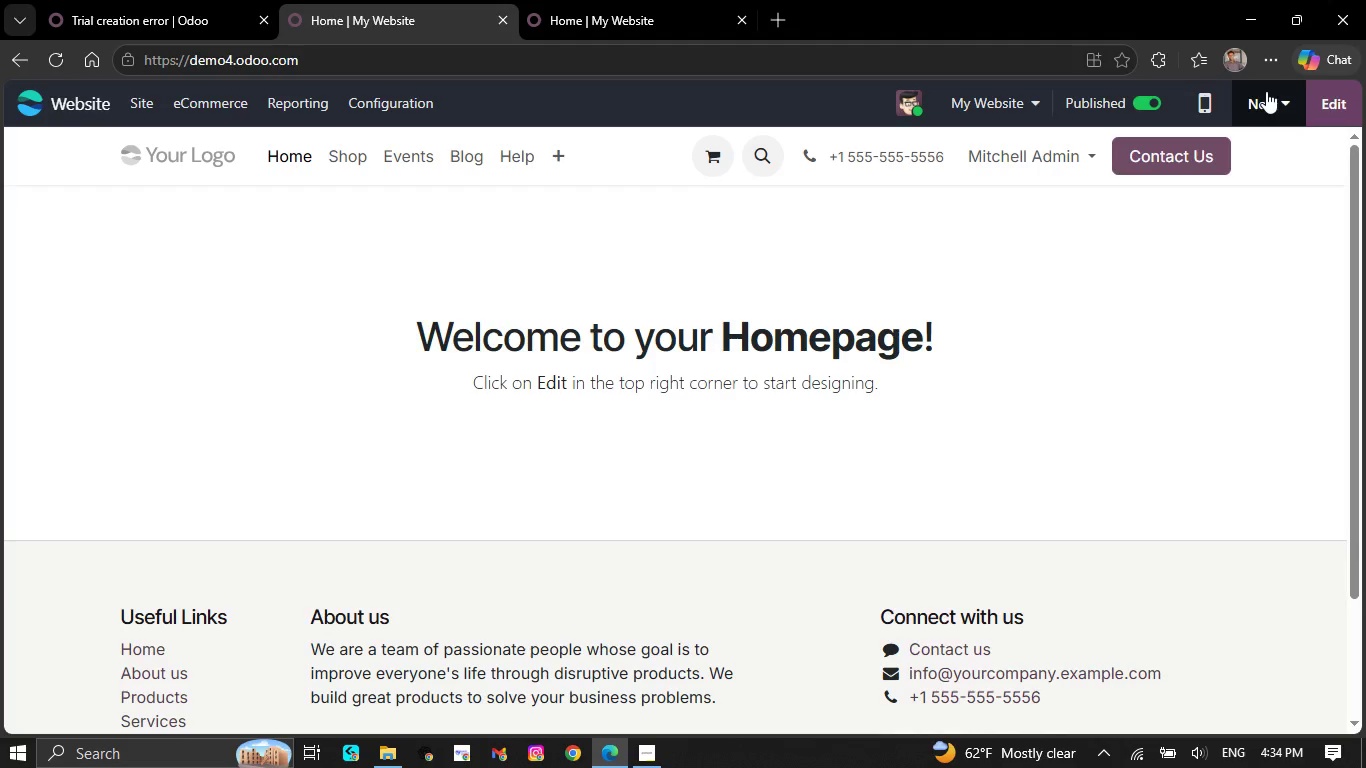 
left_click([1266, 91])
 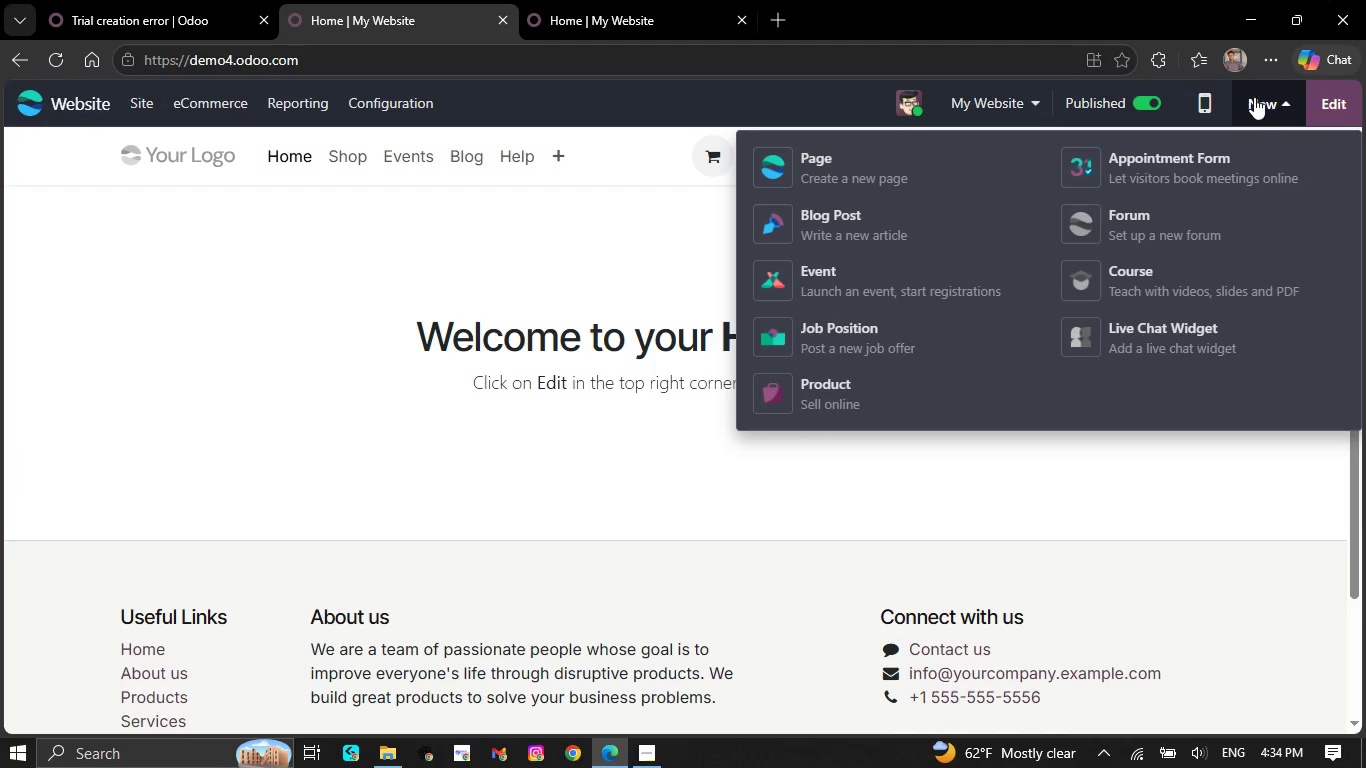 
left_click([1234, 145])
 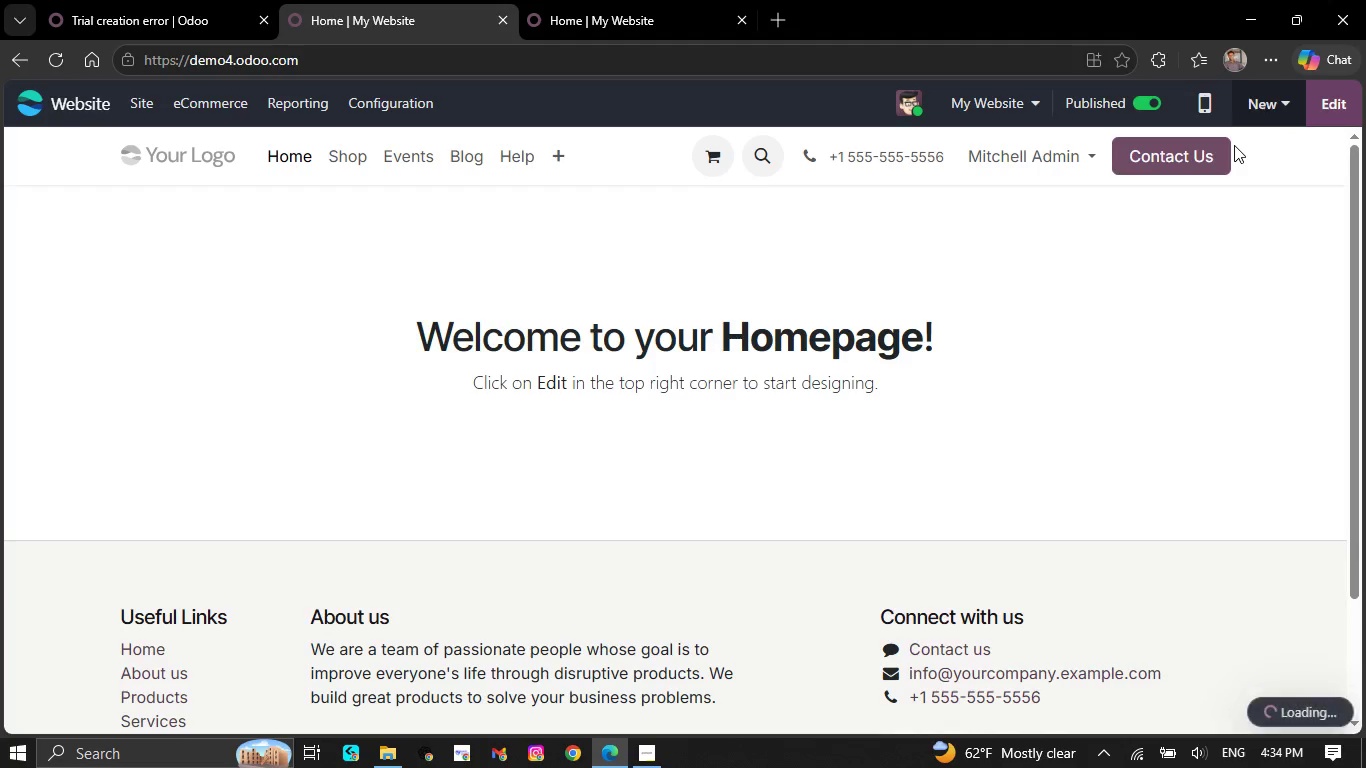 
mouse_move([1229, 174])
 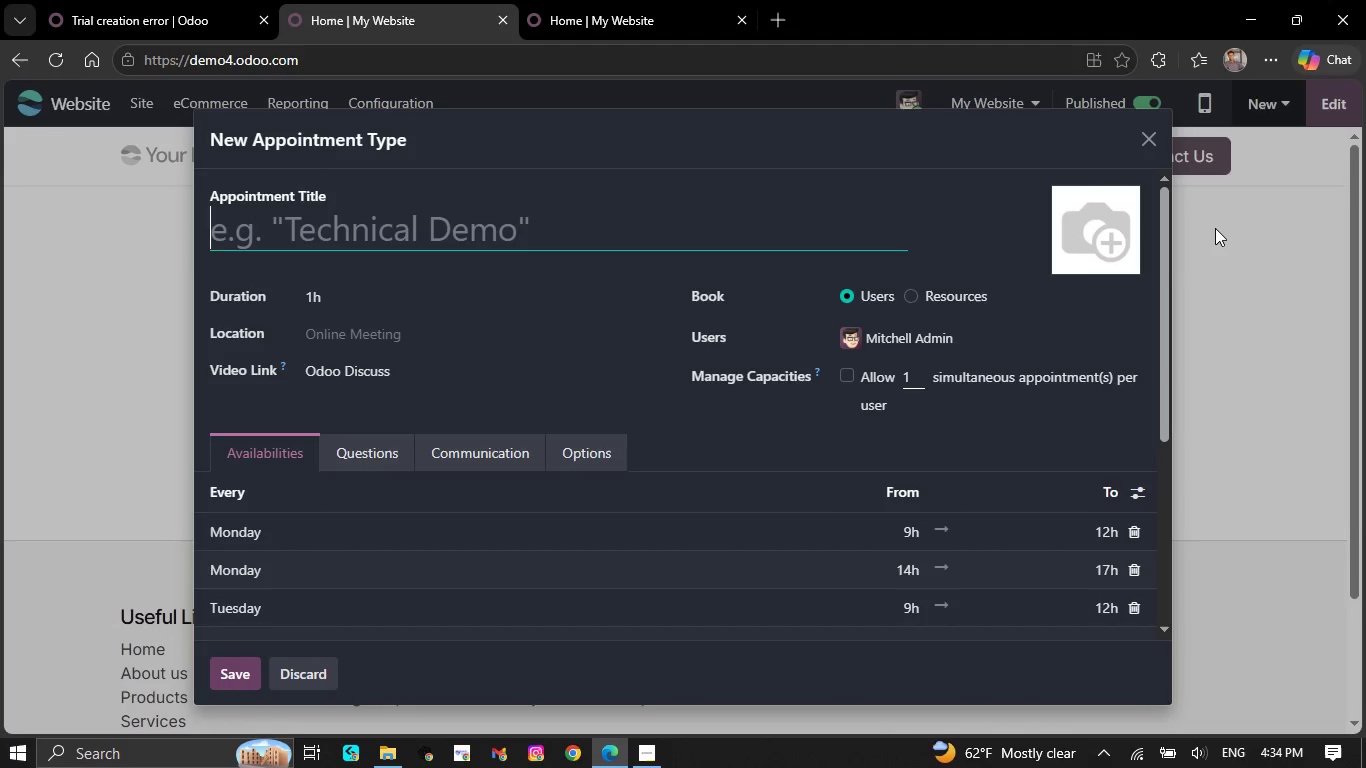 
key(Control+V)
 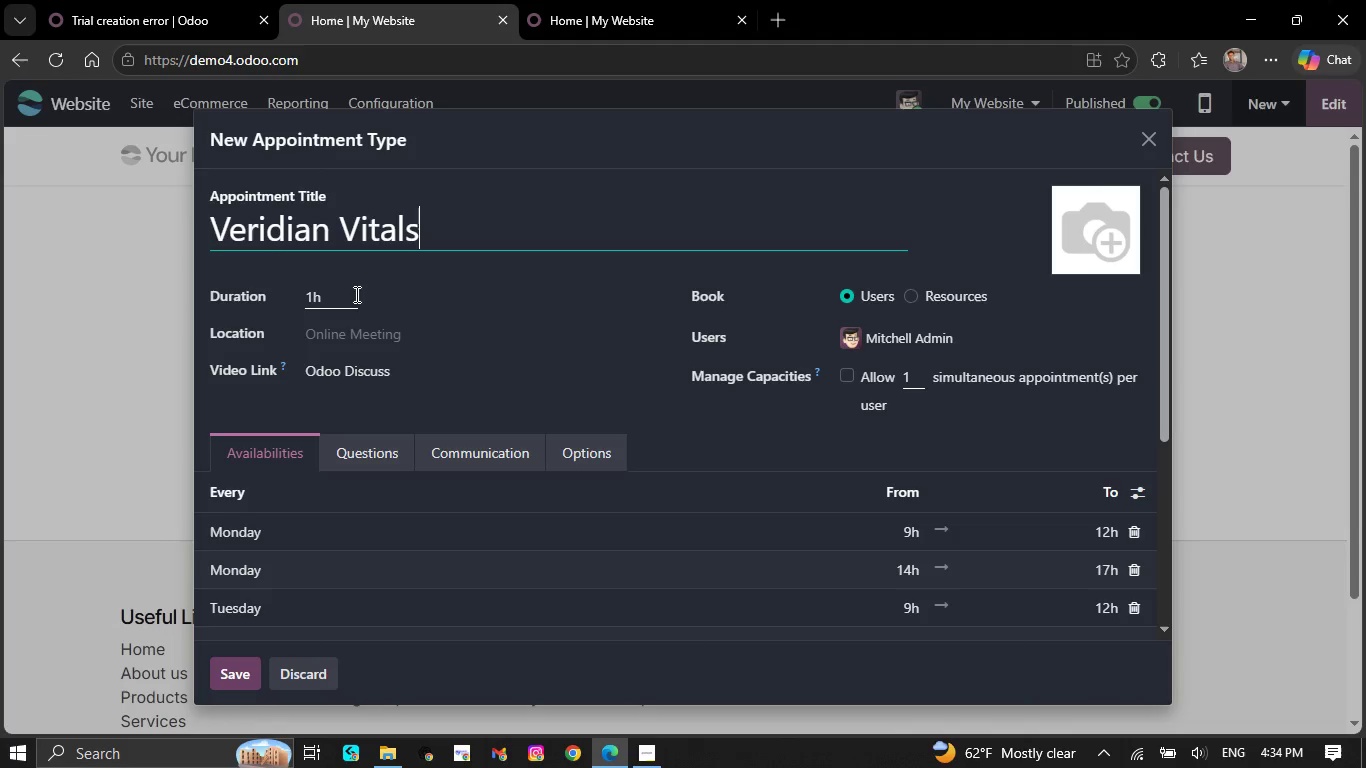 
wait(7.14)
 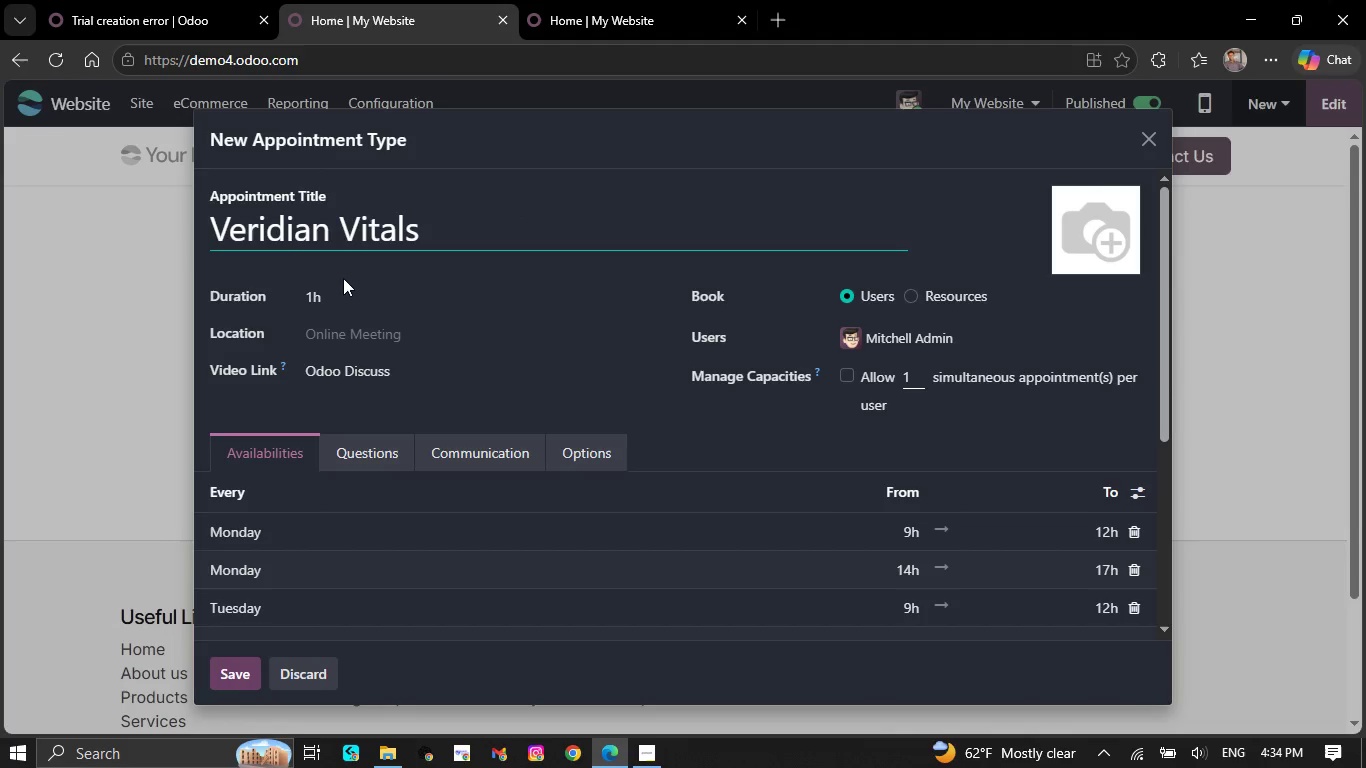 
left_click([1151, 127])
 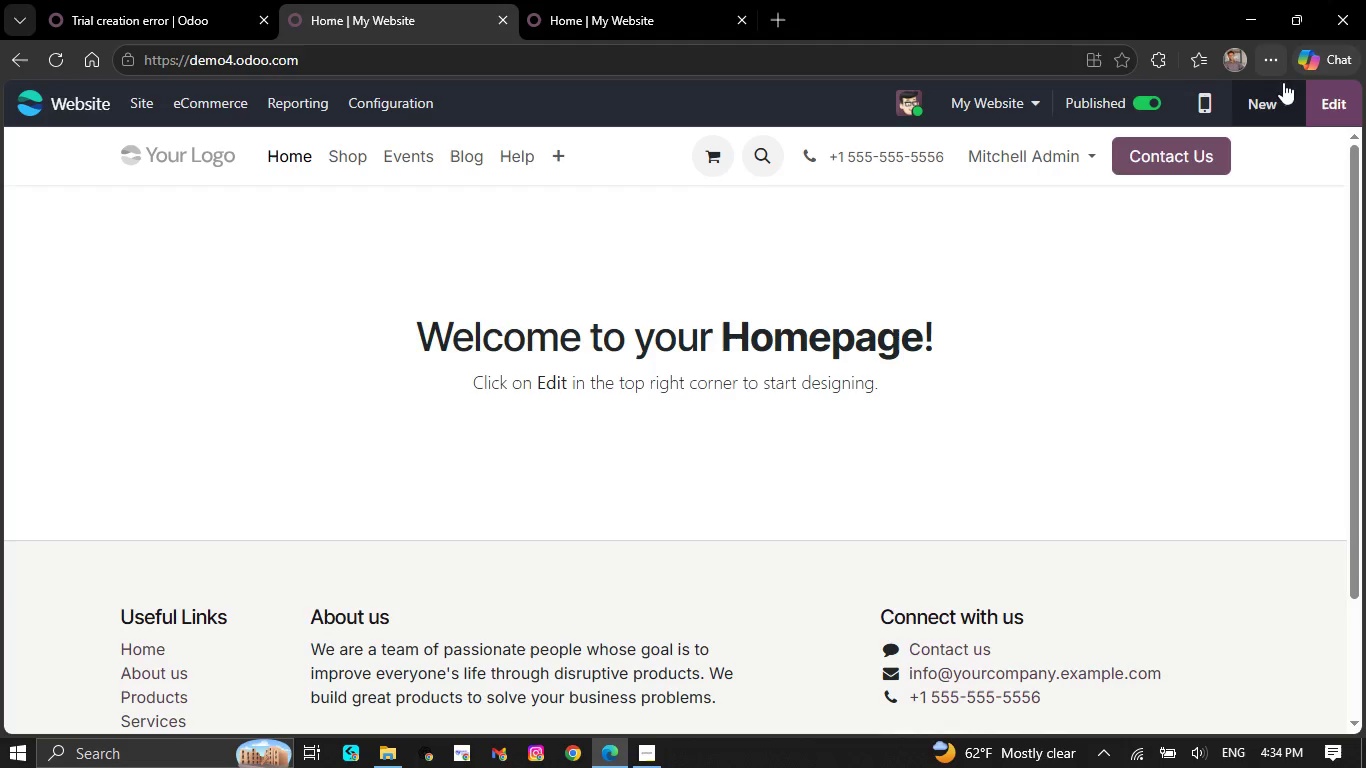 
left_click([1279, 108])
 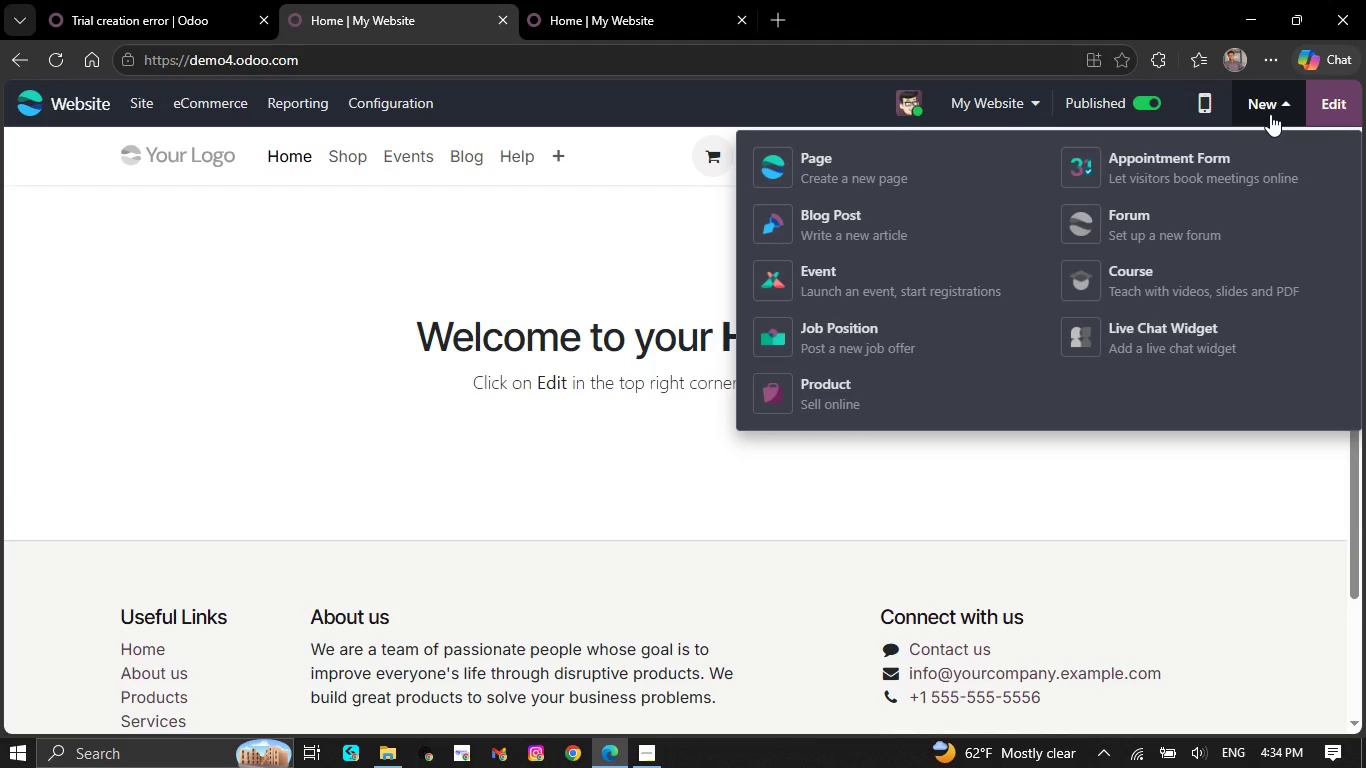 
wait(8.06)
 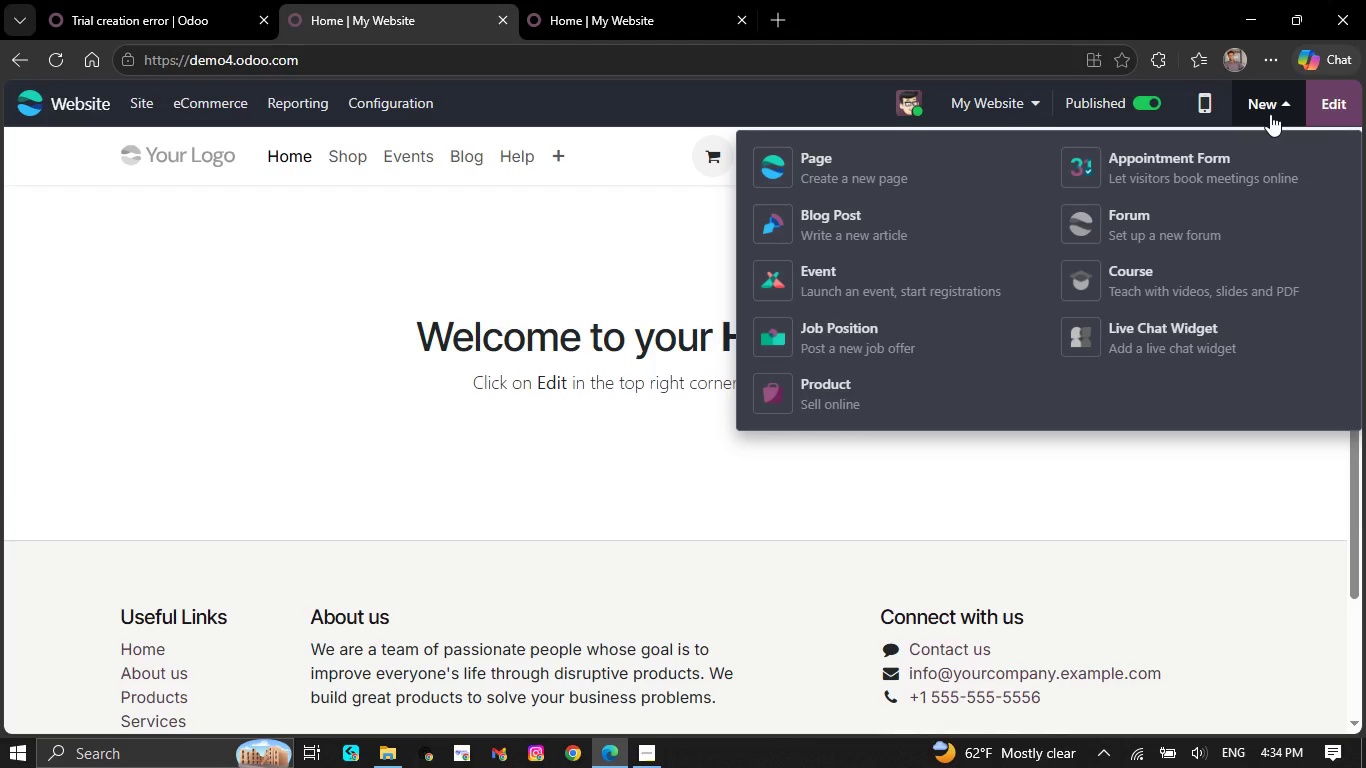 
left_click([1018, 98])
 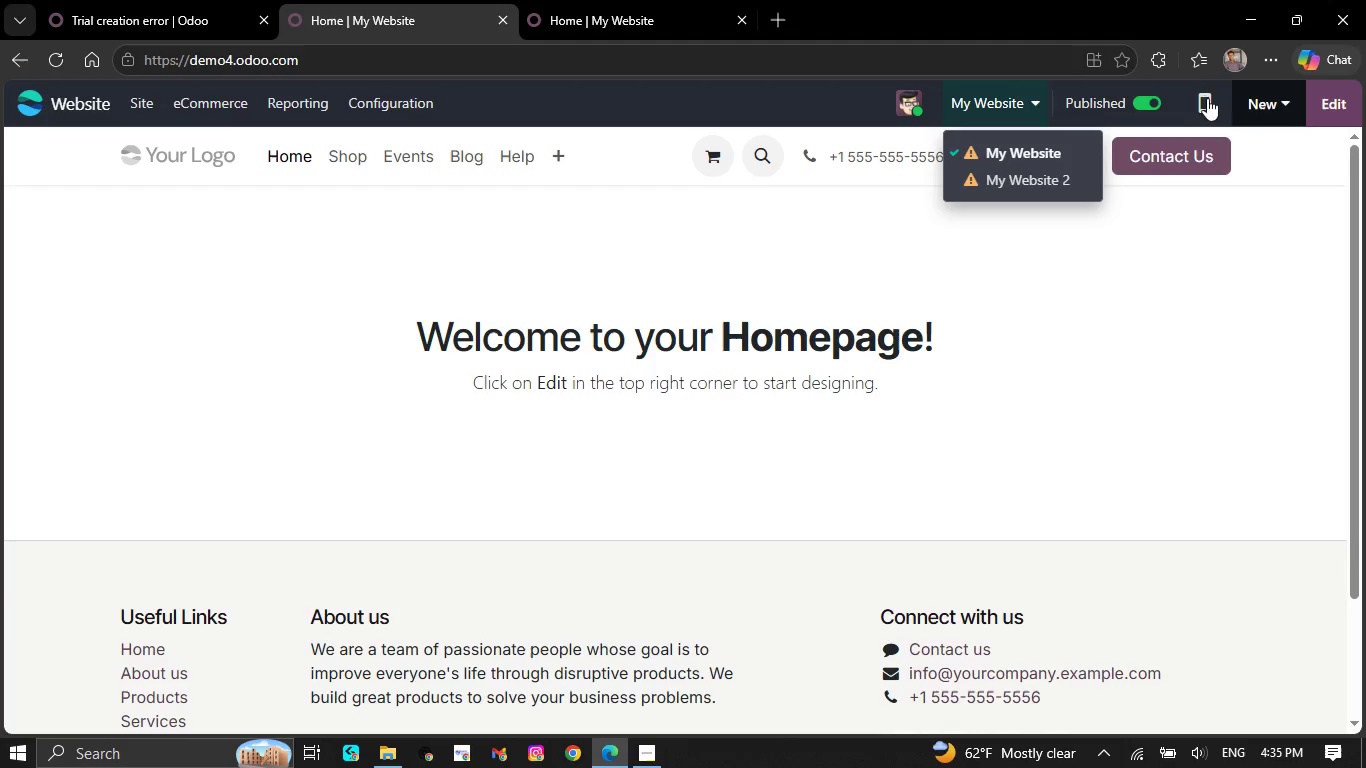 
left_click([1202, 101])
 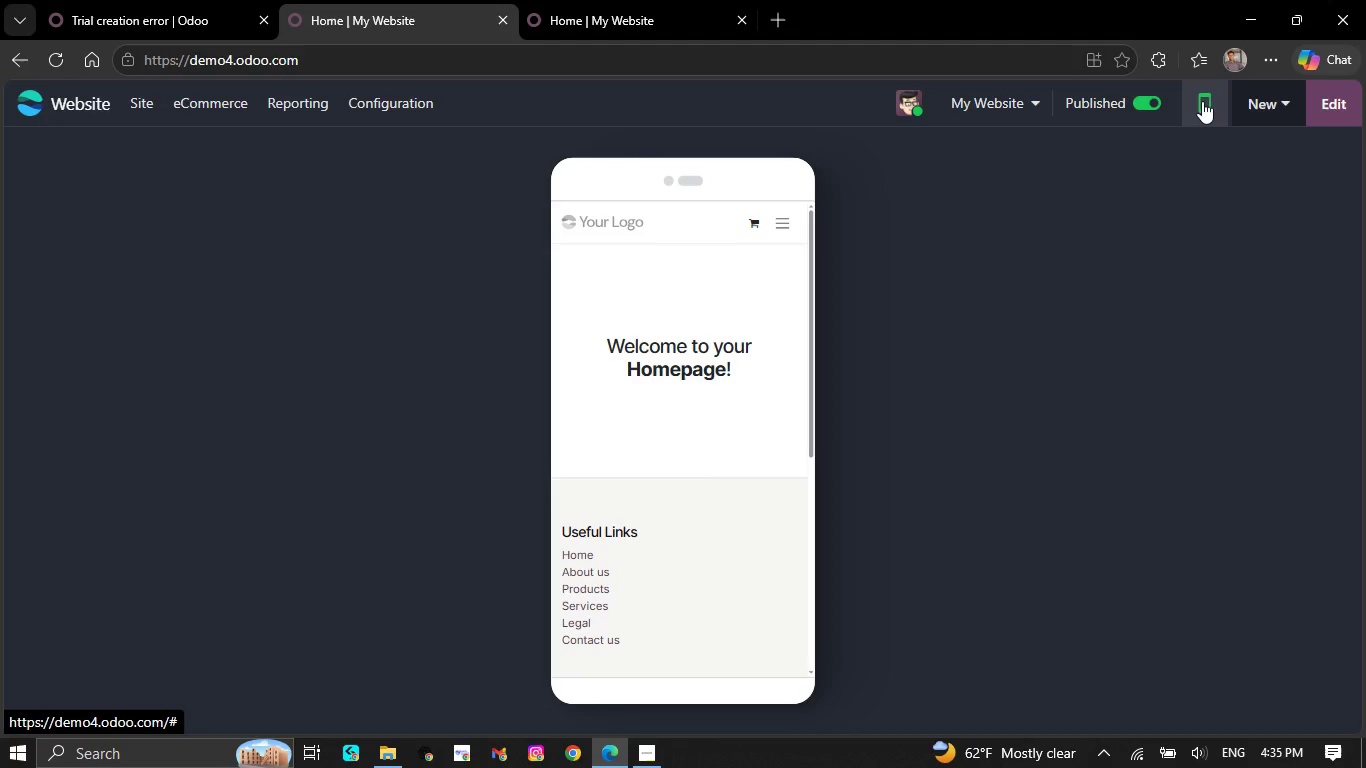 
left_click([1202, 101])
 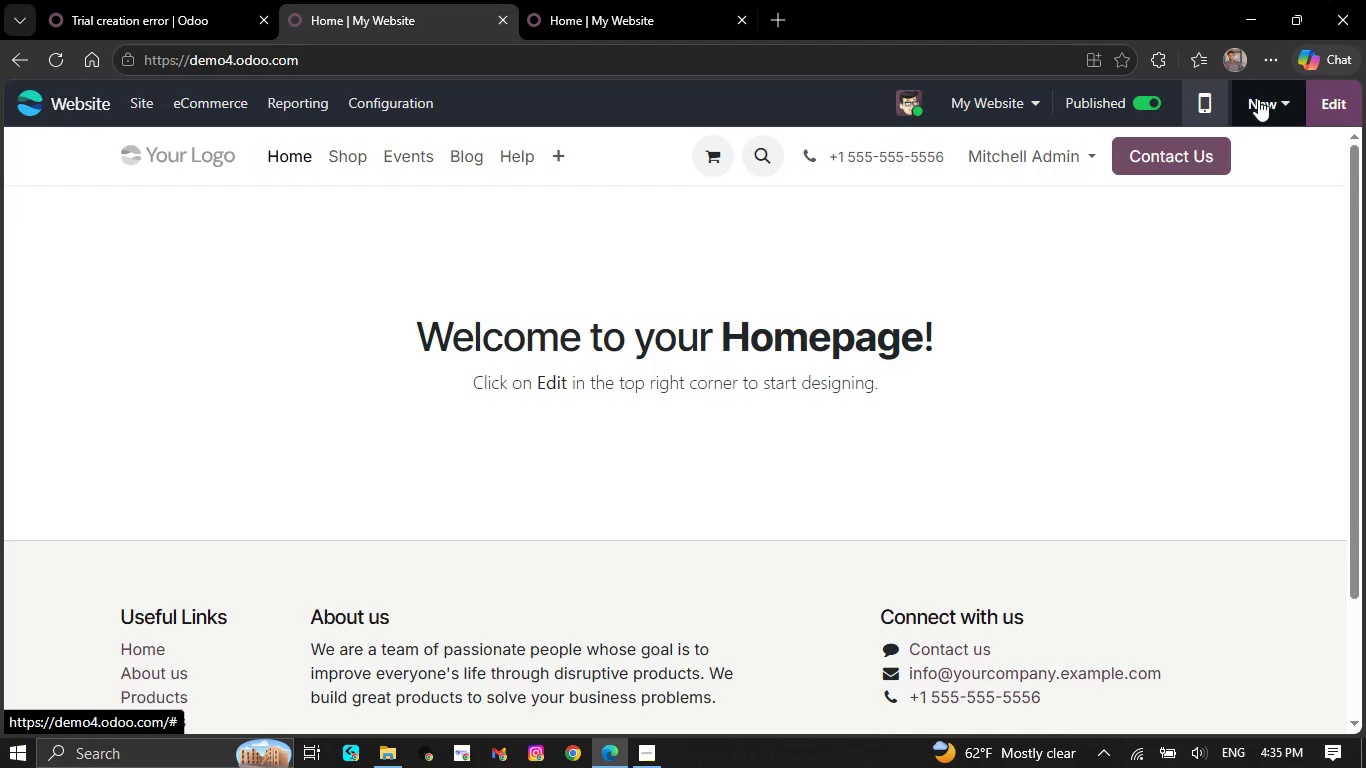 
left_click([1259, 99])
 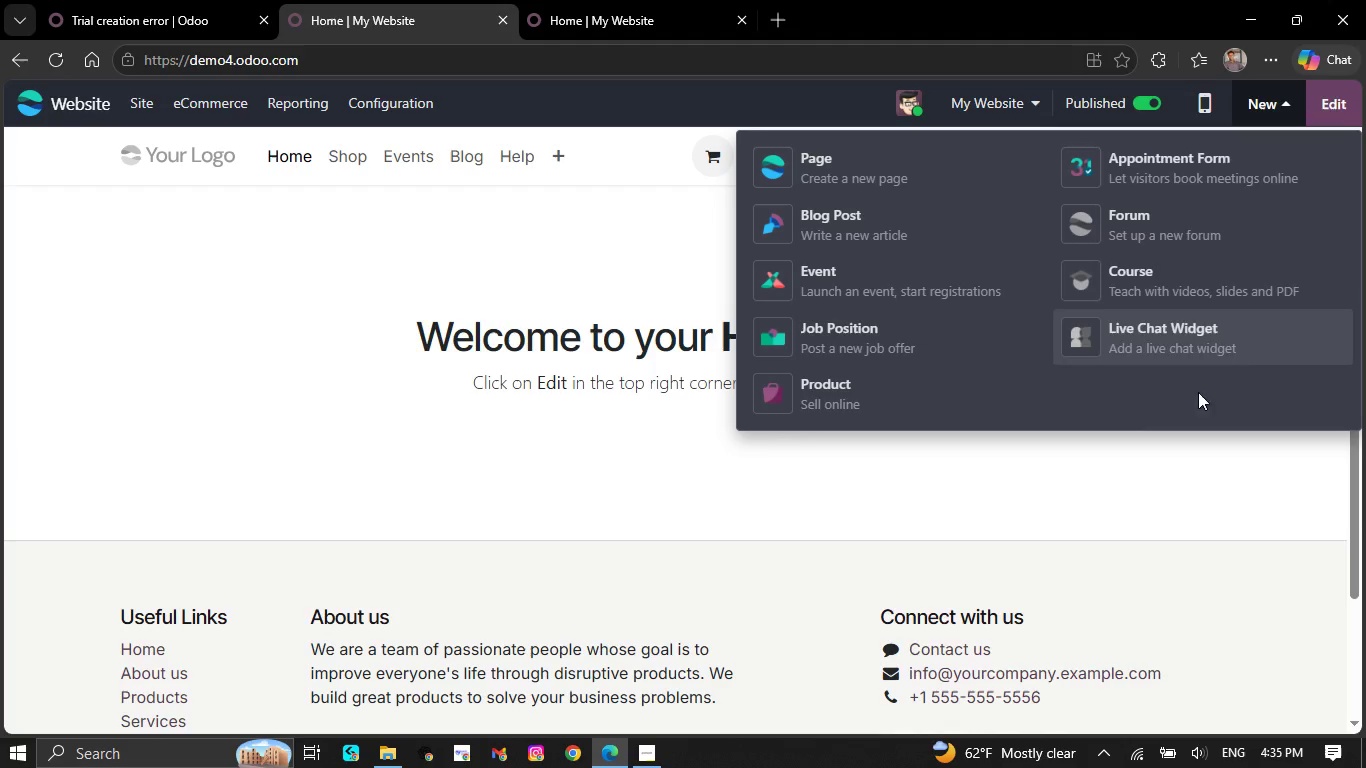 
wait(6.08)
 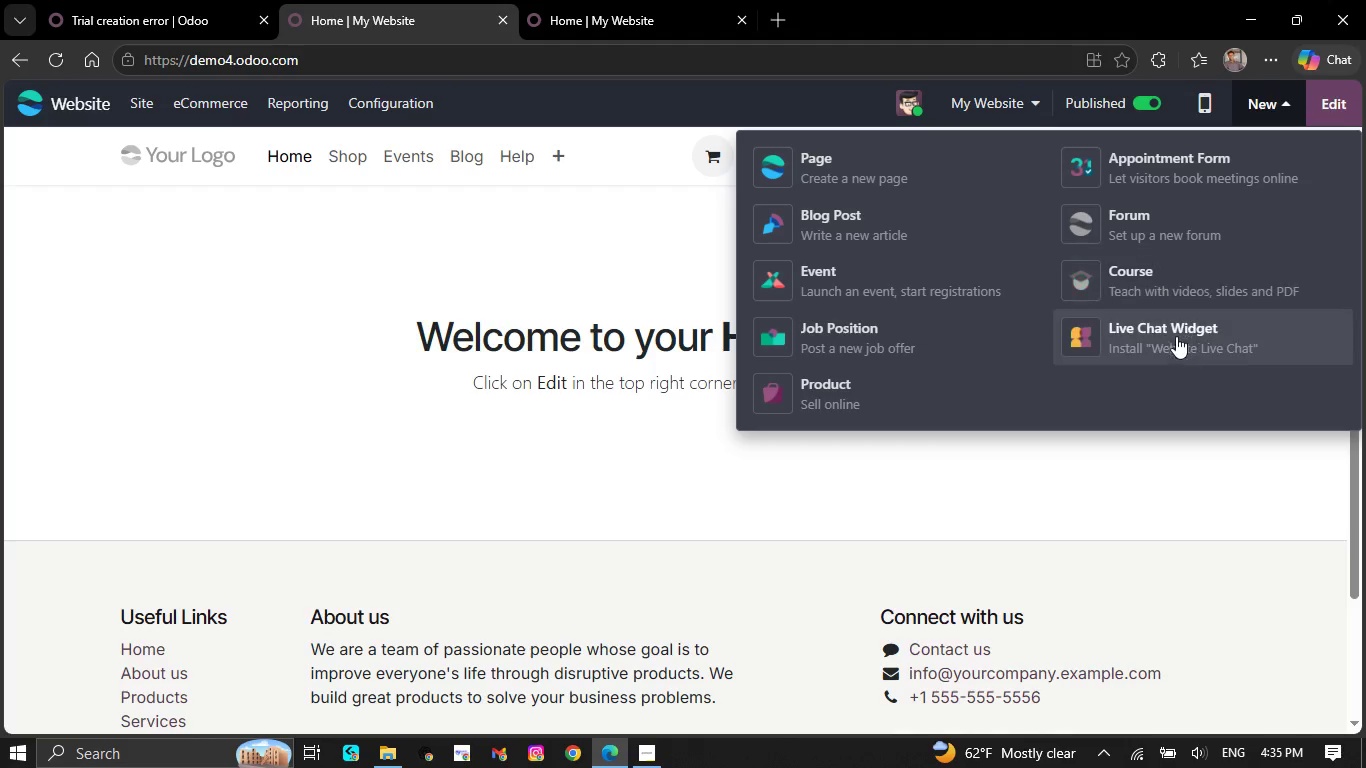 
left_click([409, 93])
 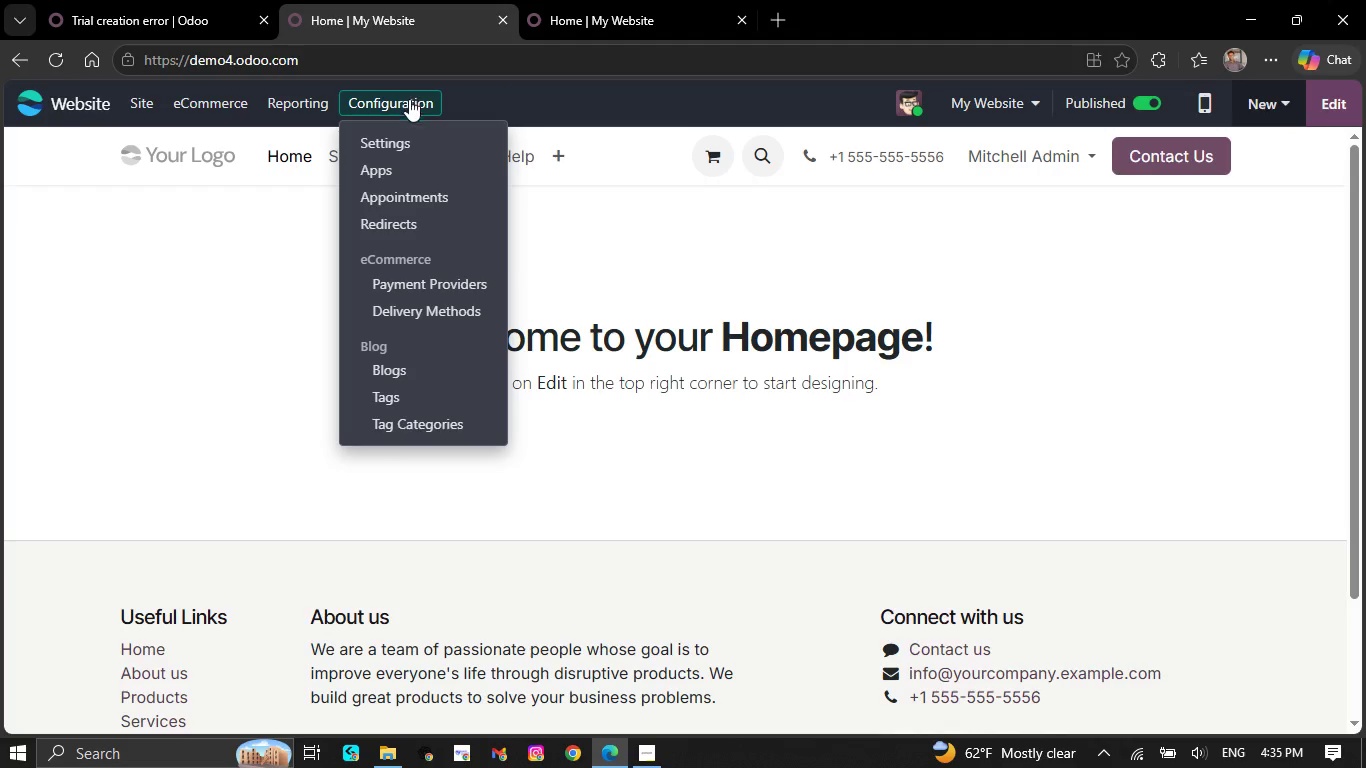 
wait(11.59)
 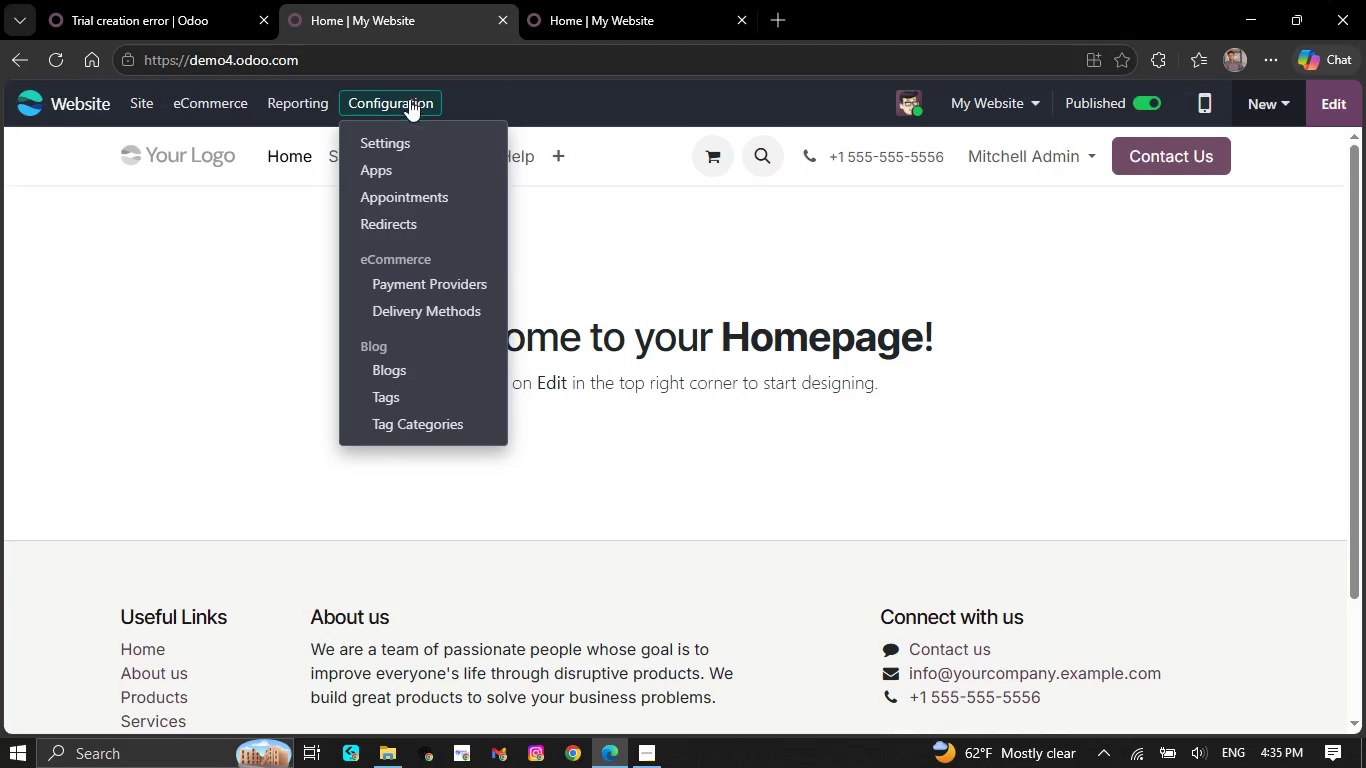 
left_click([389, 166])
 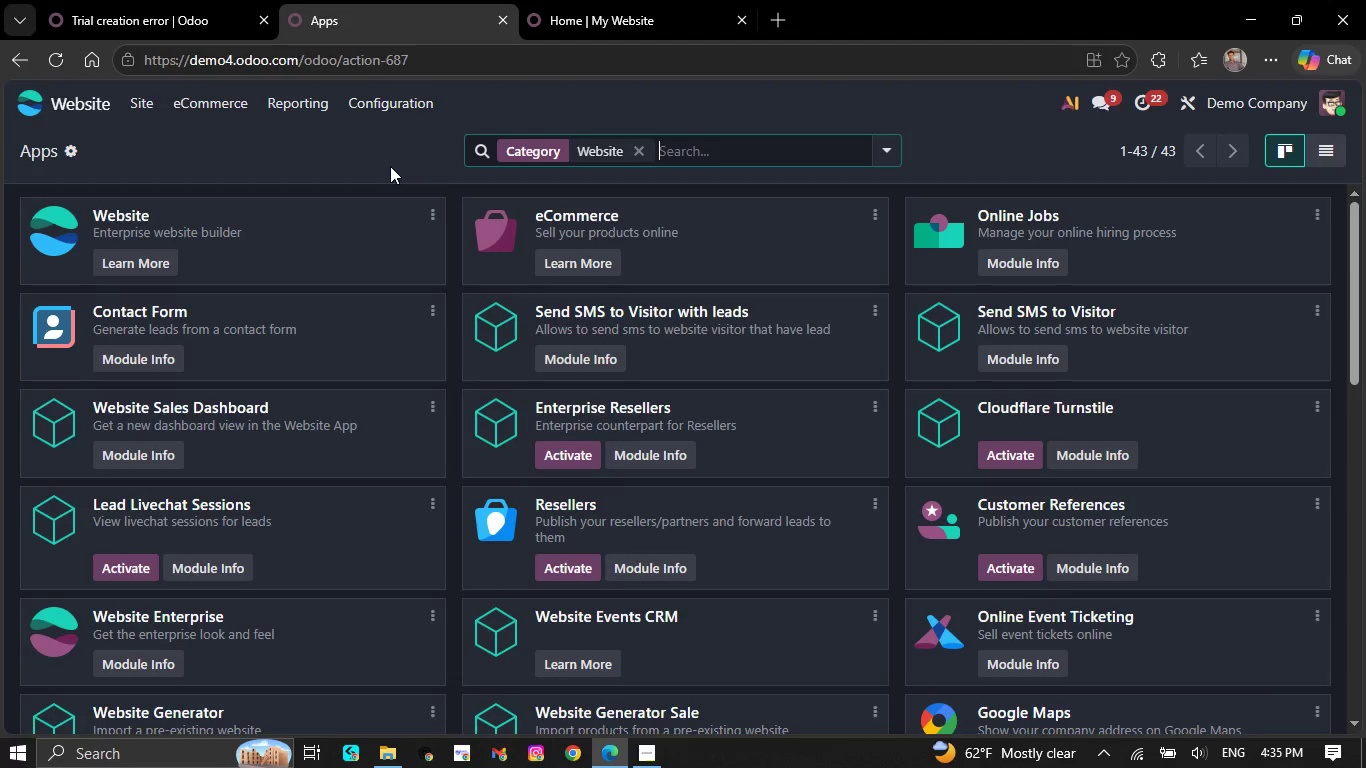 
type(marketing)
key(NumpadEnter)
 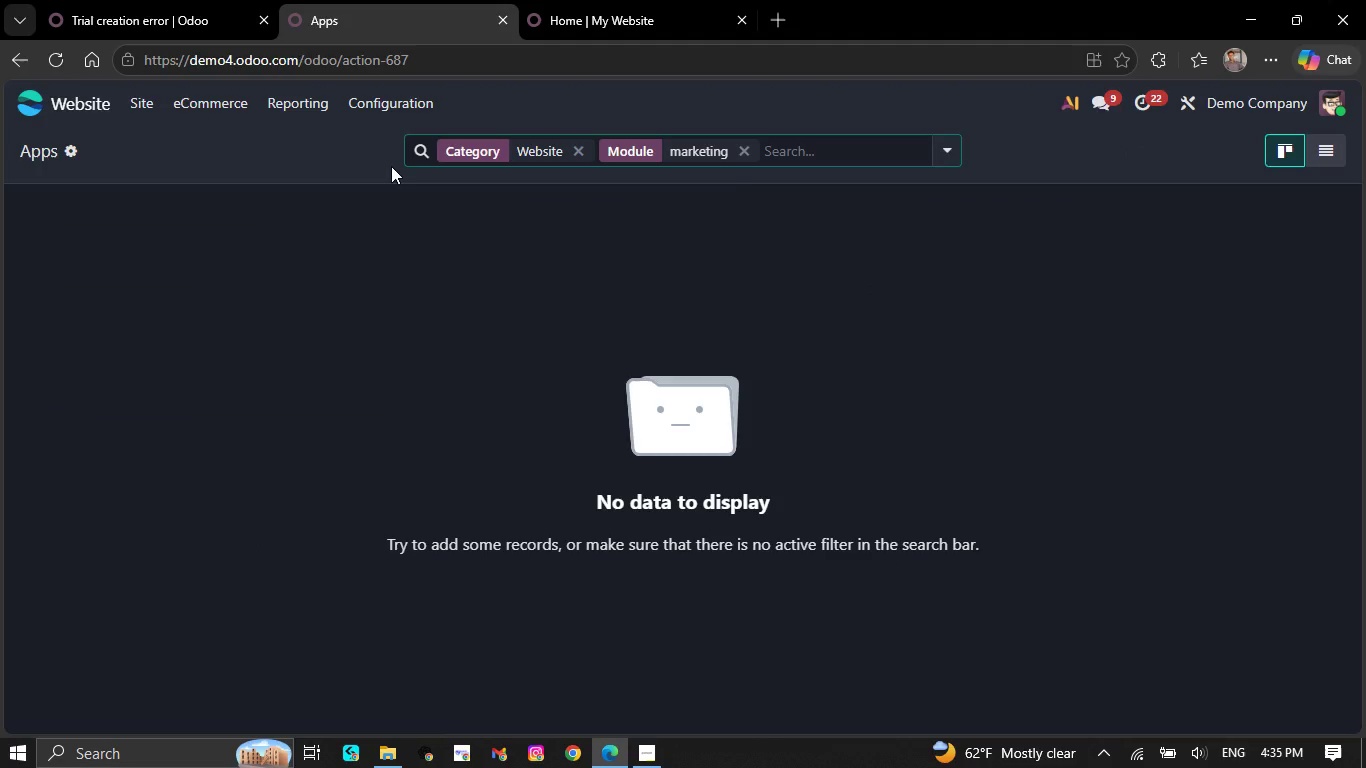 
wait(7.61)
 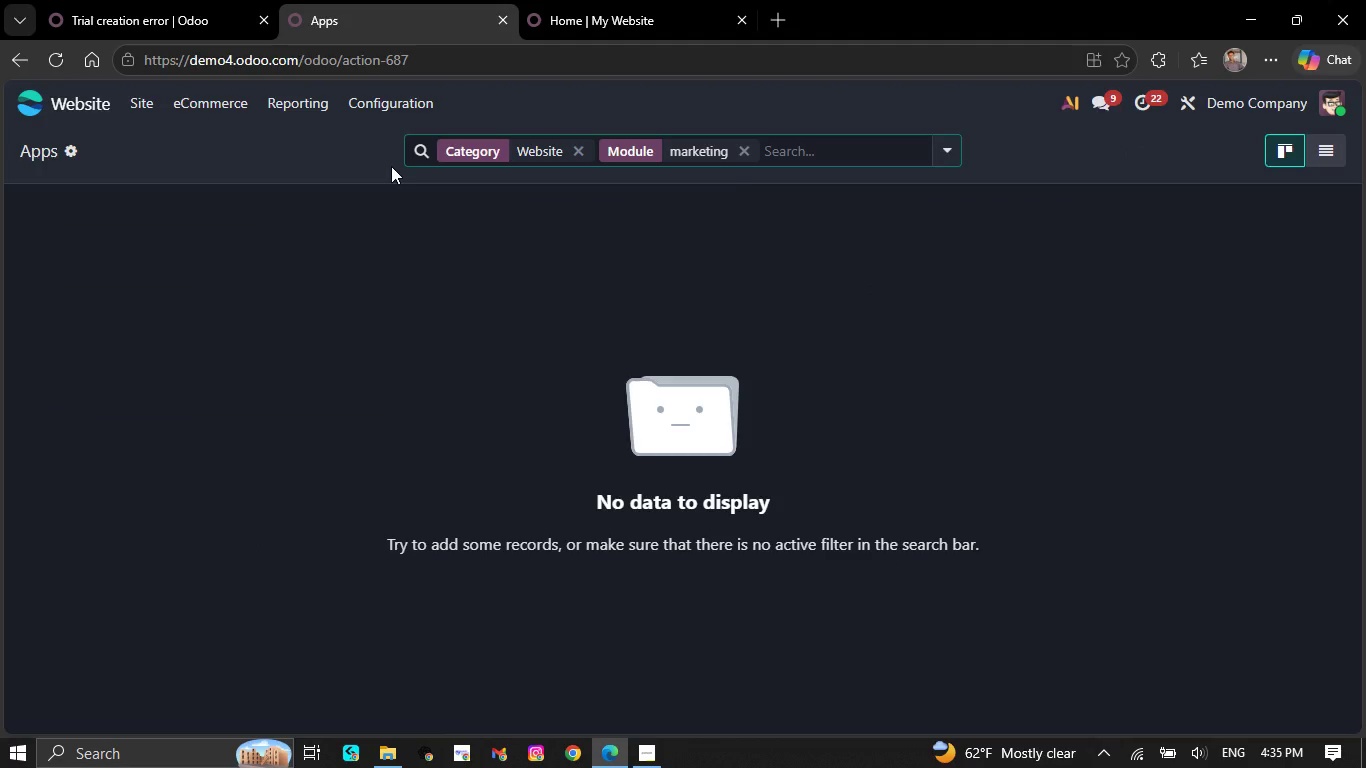 
key(NumpadEnter)
 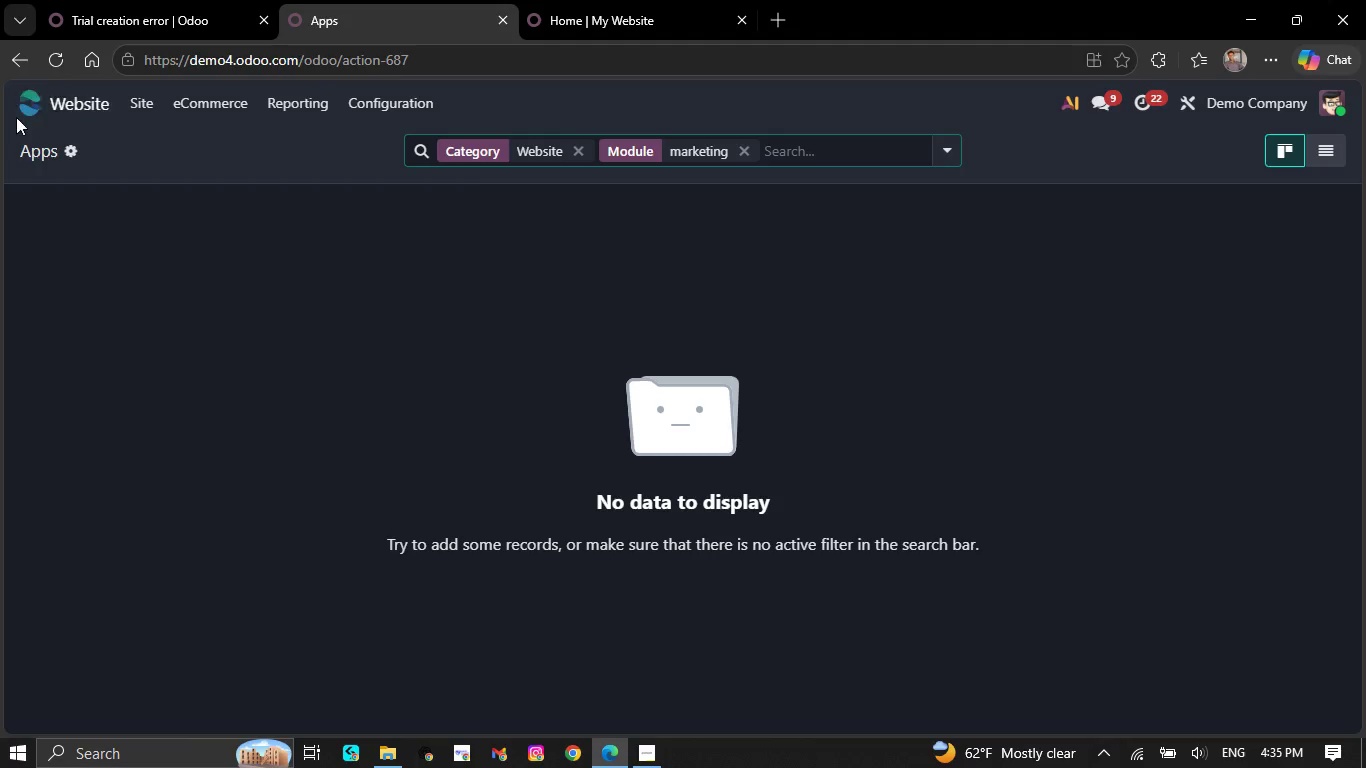 
left_click_drag(start_coordinate=[76, 101], to_coordinate=[453, 377])
 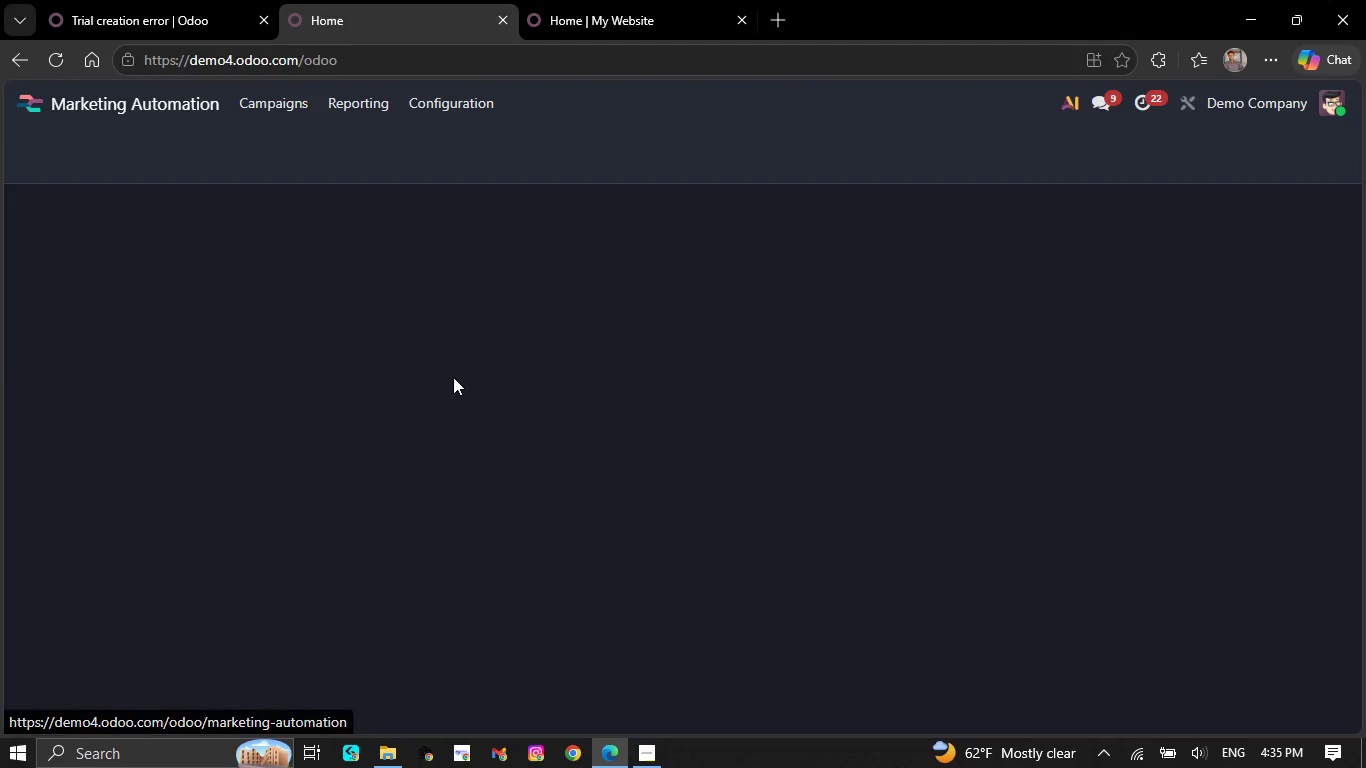 
scroll: coordinate [606, 282], scroll_direction: down, amount: 5.0
 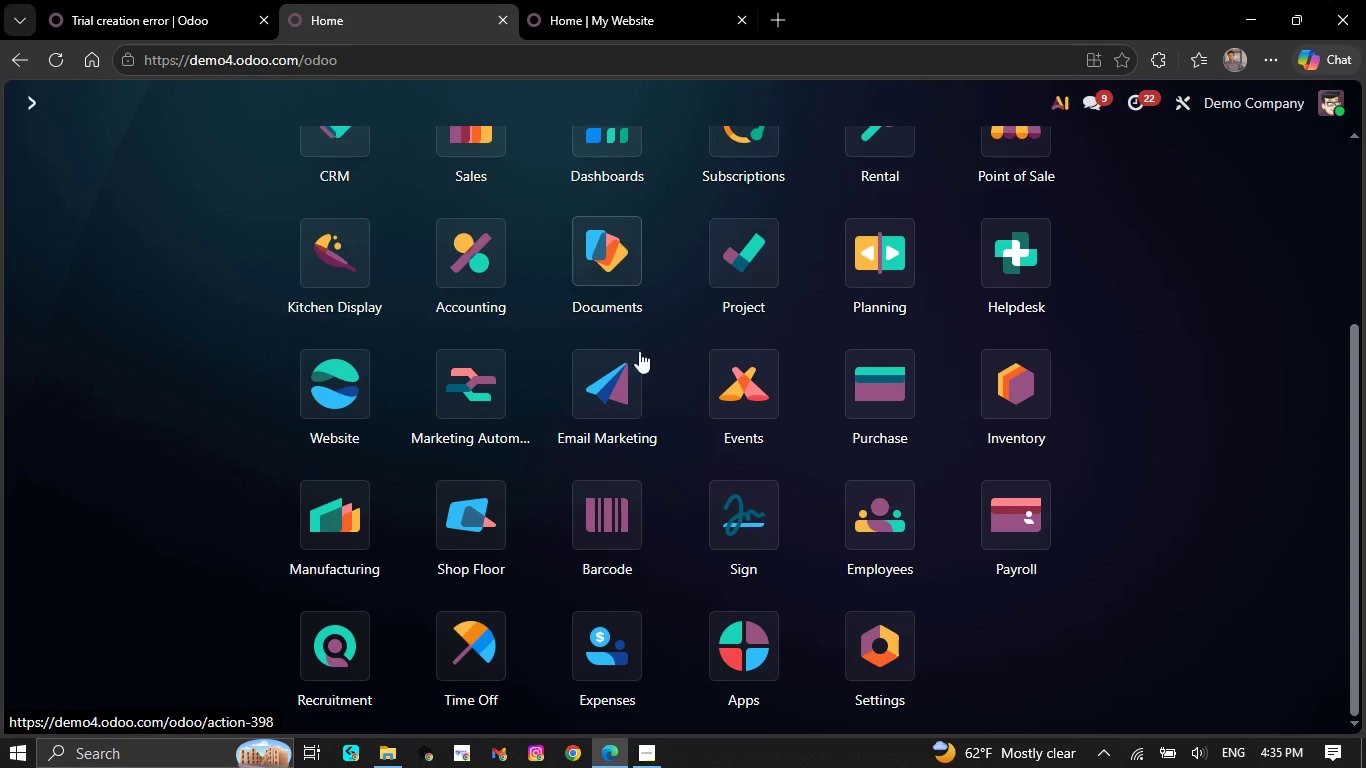 
left_click([453, 377])
 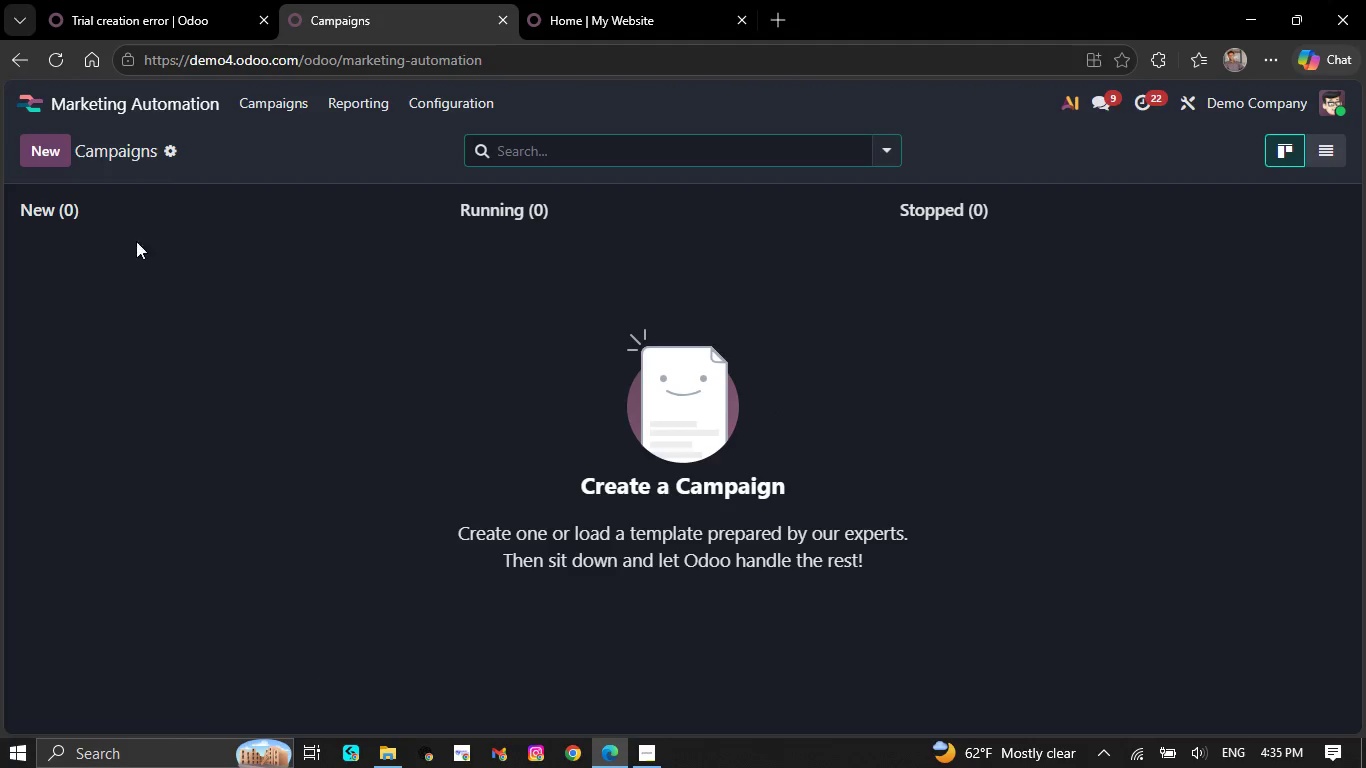 
left_click([57, 166])
 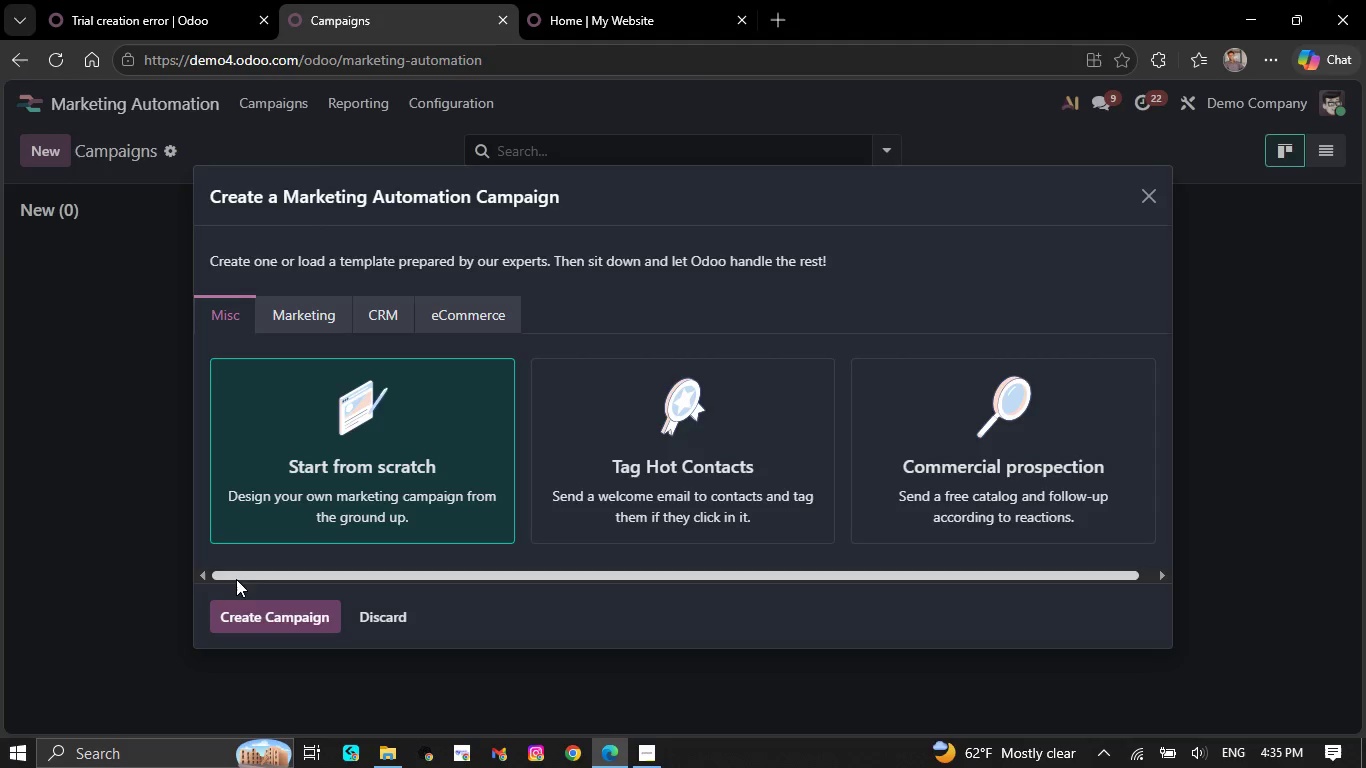 
left_click([268, 616])
 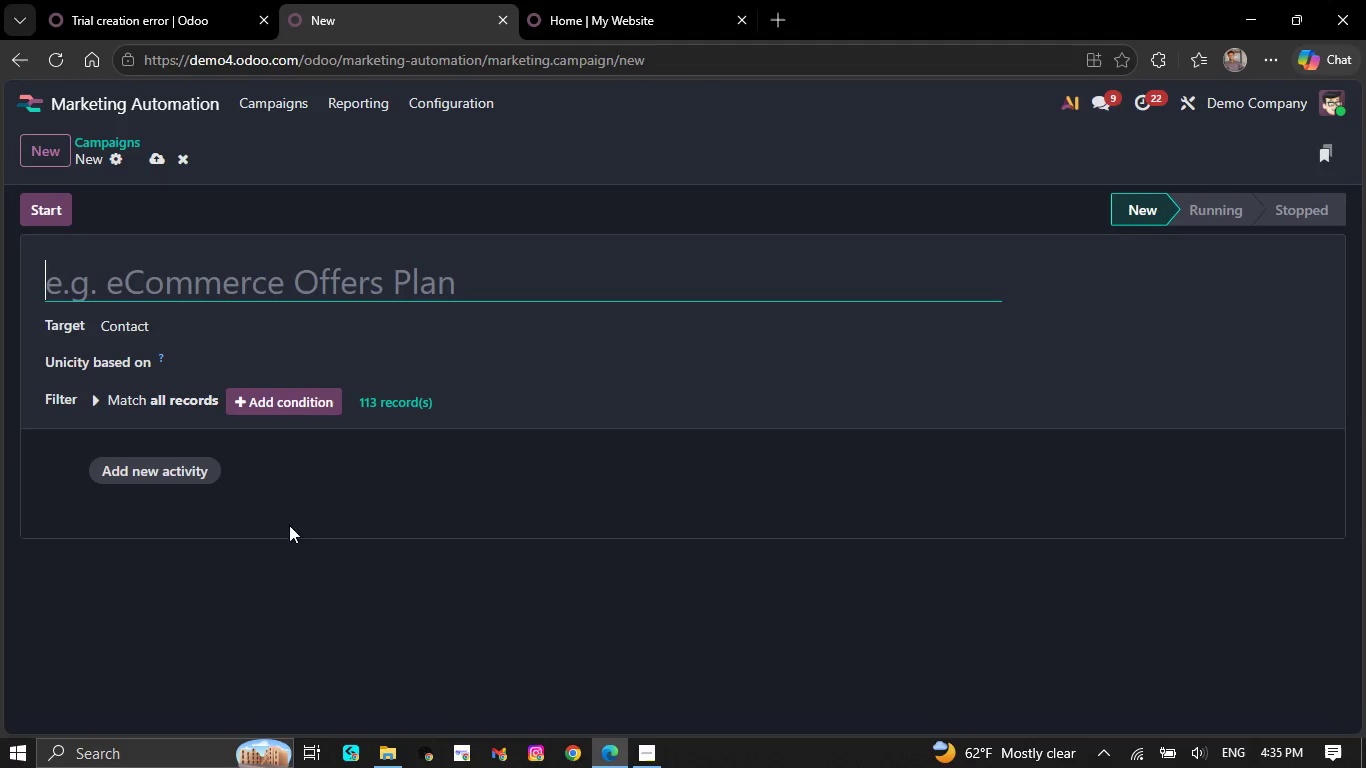 
key(Control+V)
 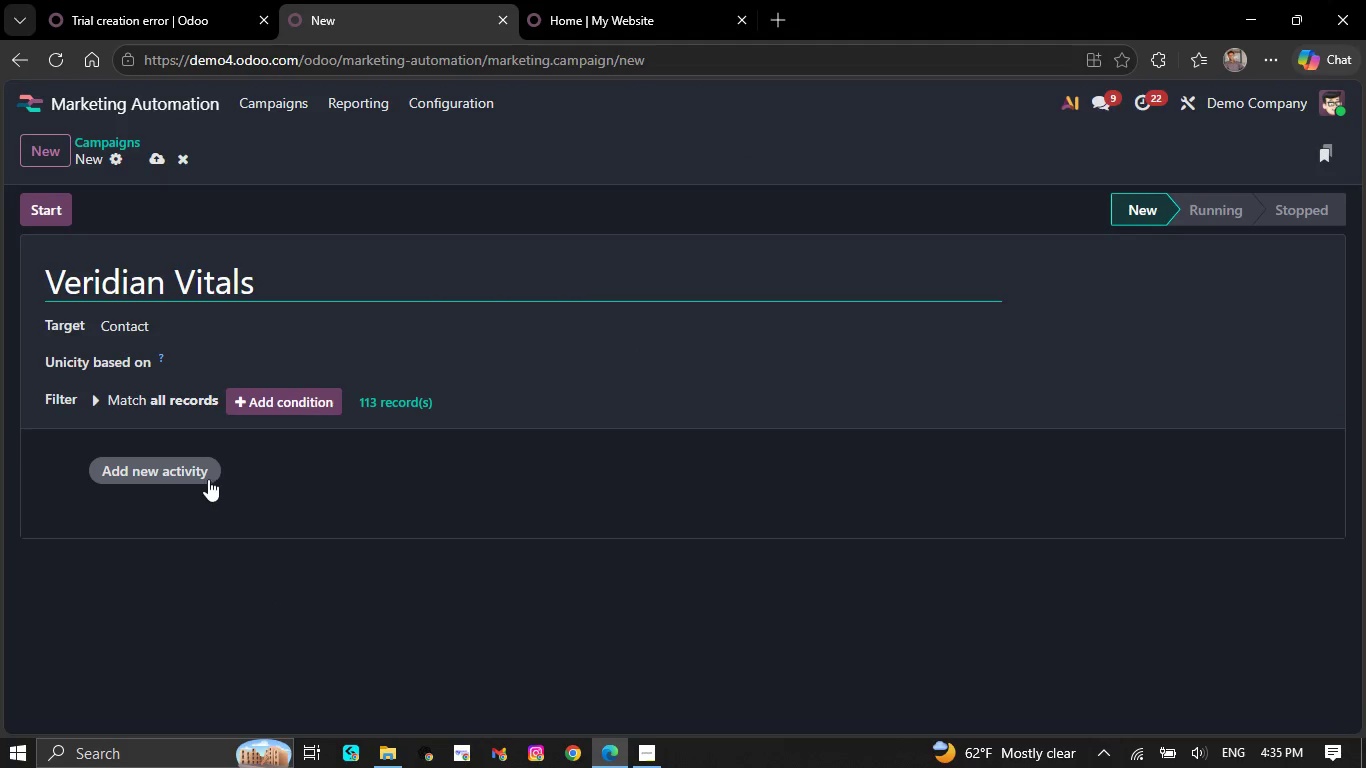 
left_click([181, 469])
 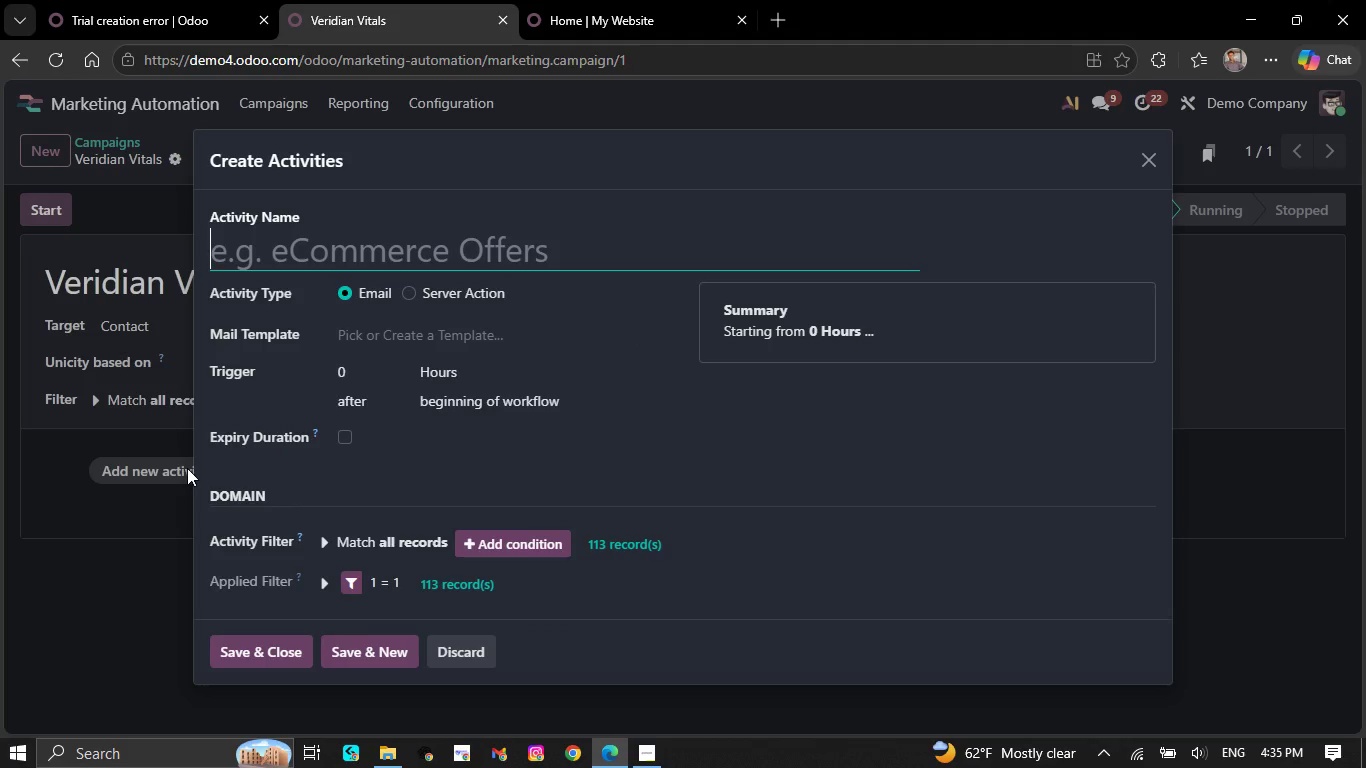 
type(e)
key(Backspace)
type(Email 1)
 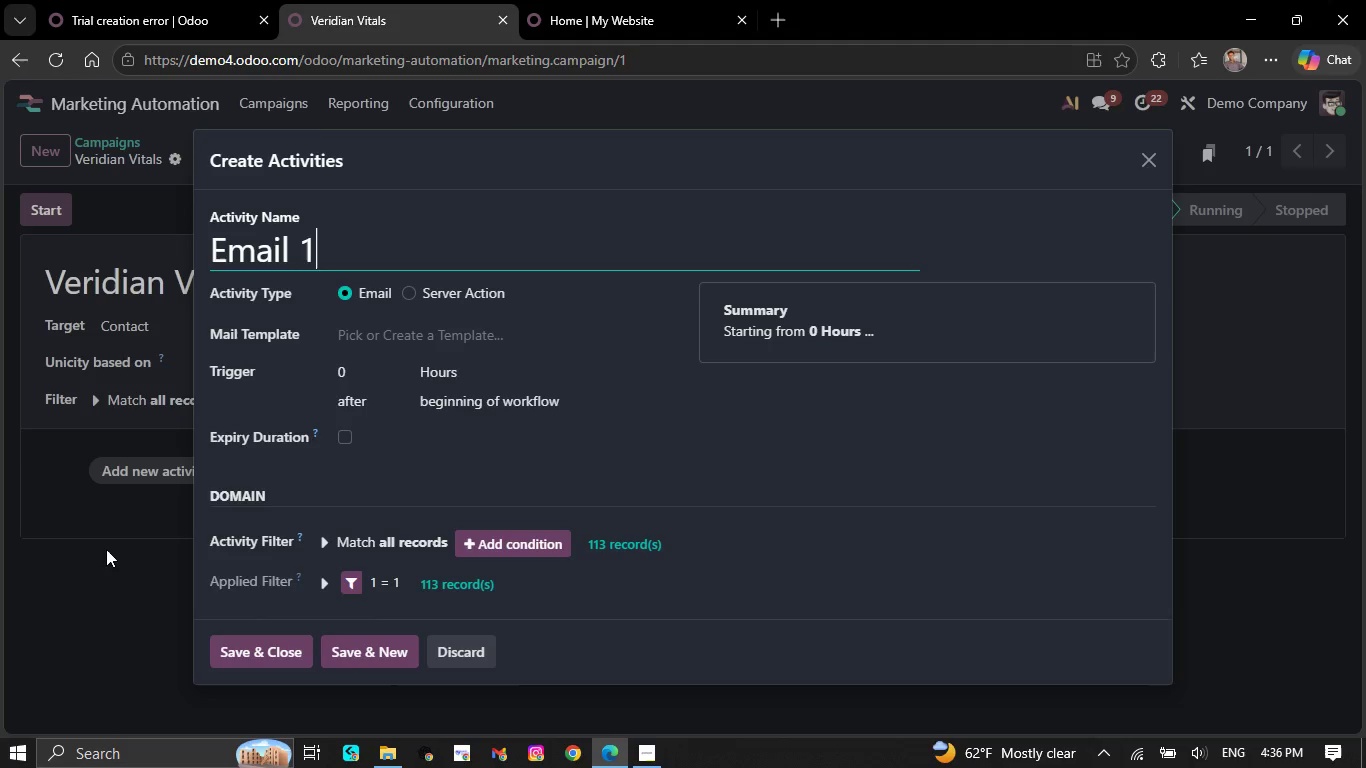 
left_click([83, 596])
 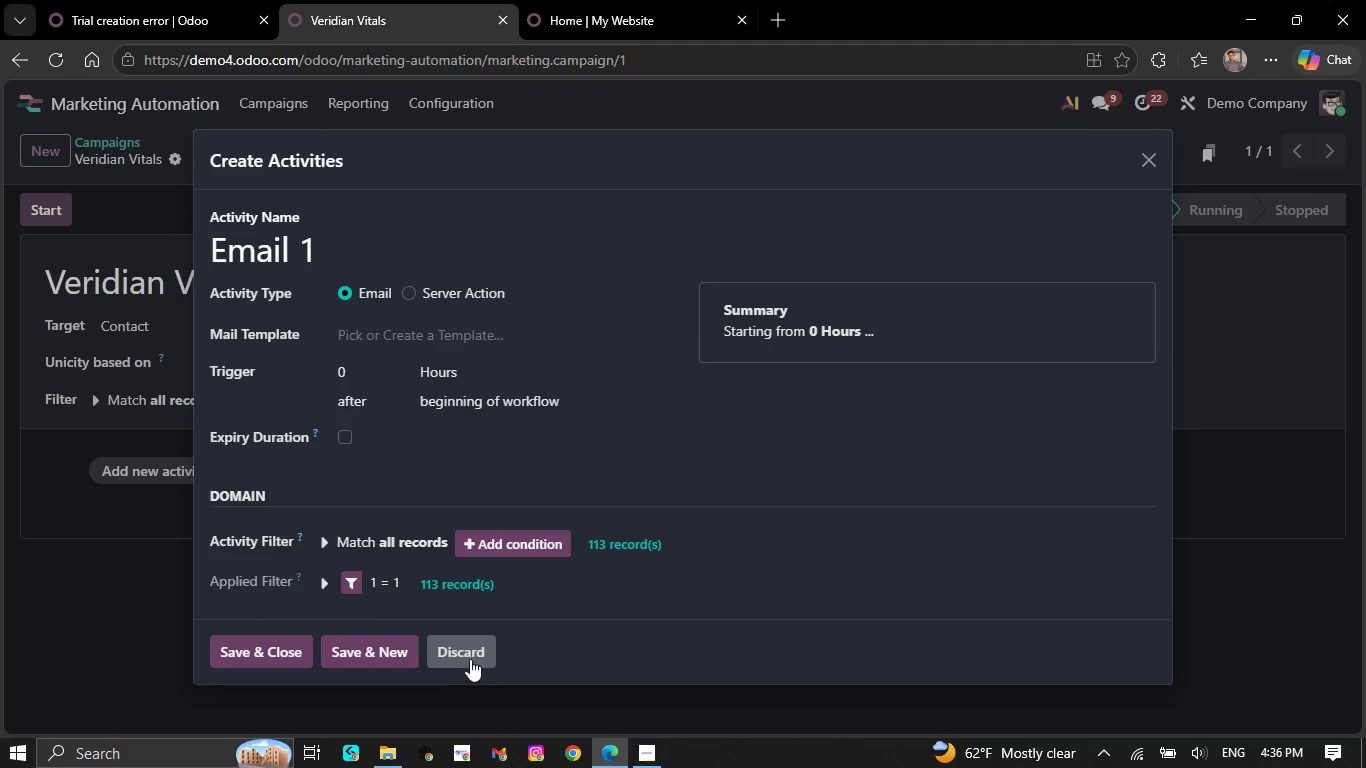 
left_click([460, 656])
 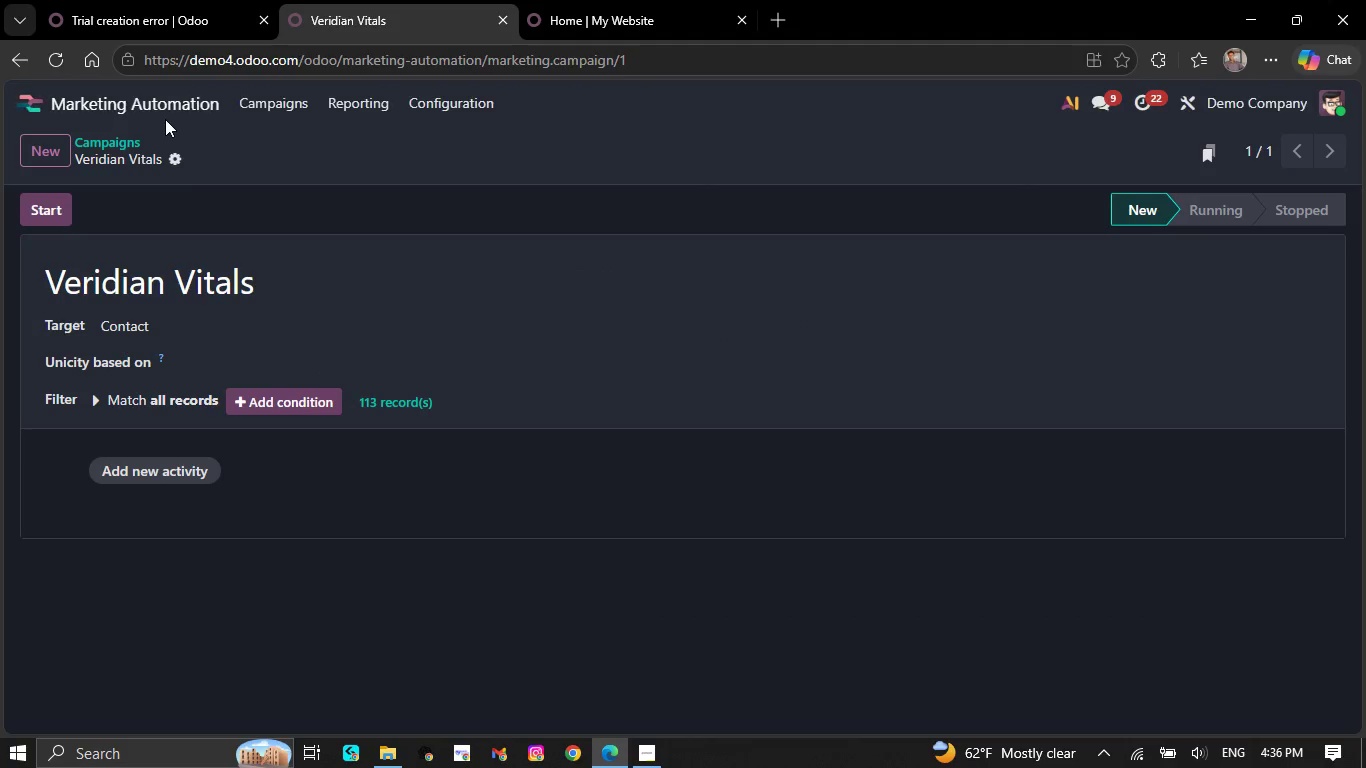 
left_click([166, 97])
 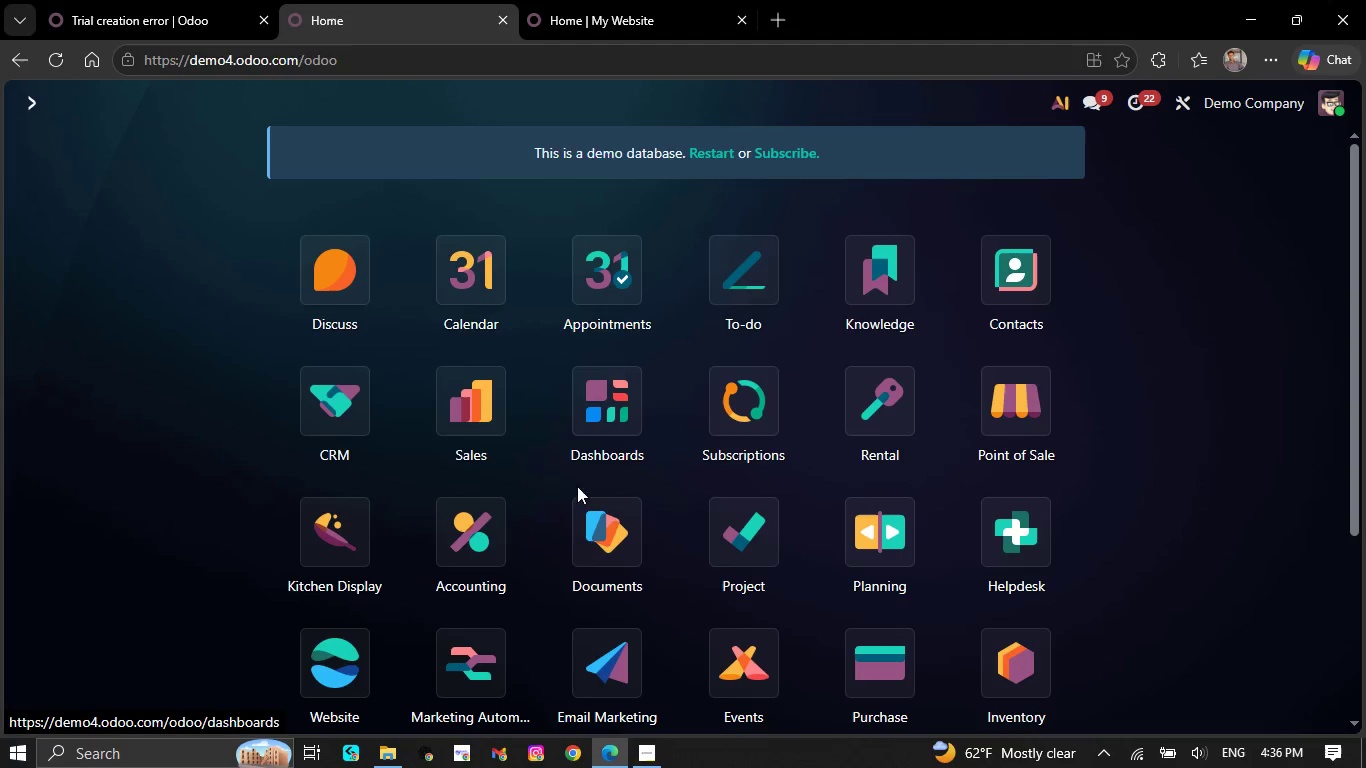 
scroll: coordinate [583, 608], scroll_direction: down, amount: 2.0
 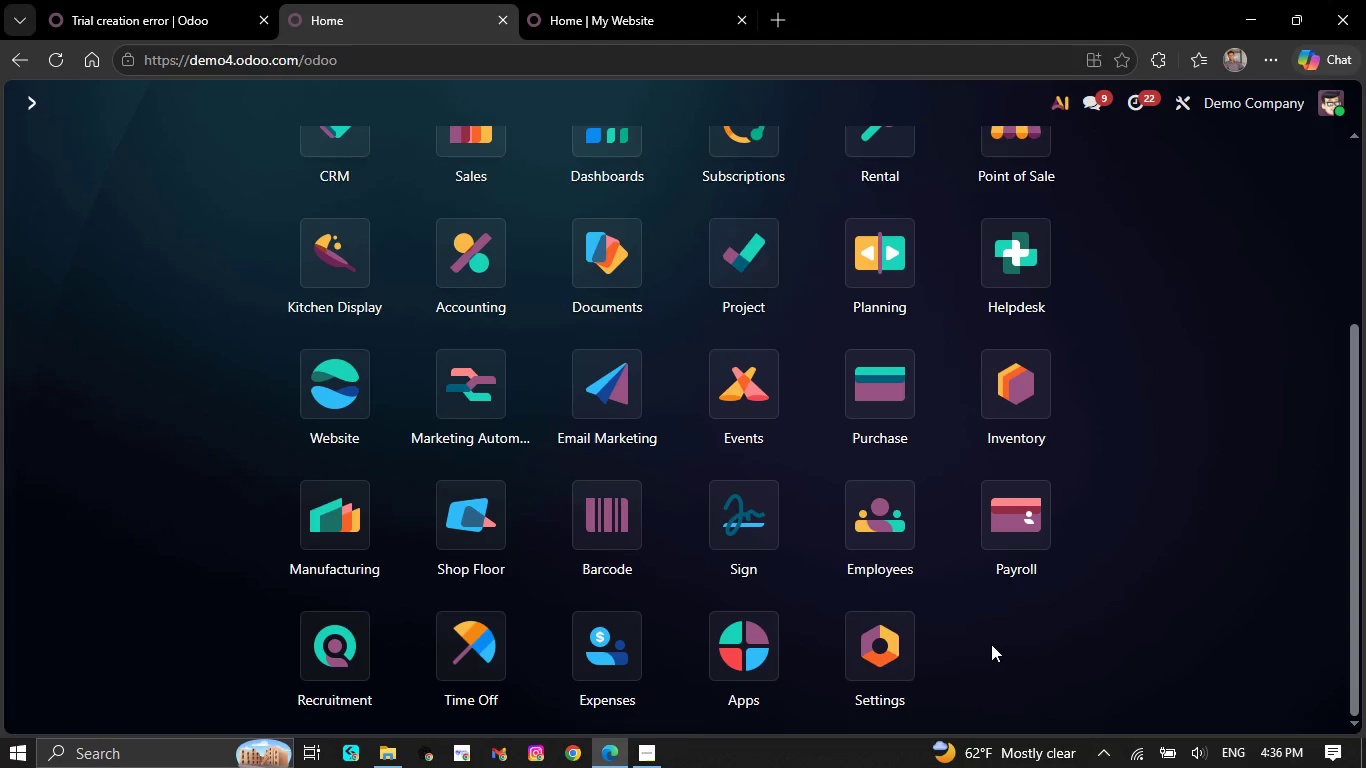 
wait(5.36)
 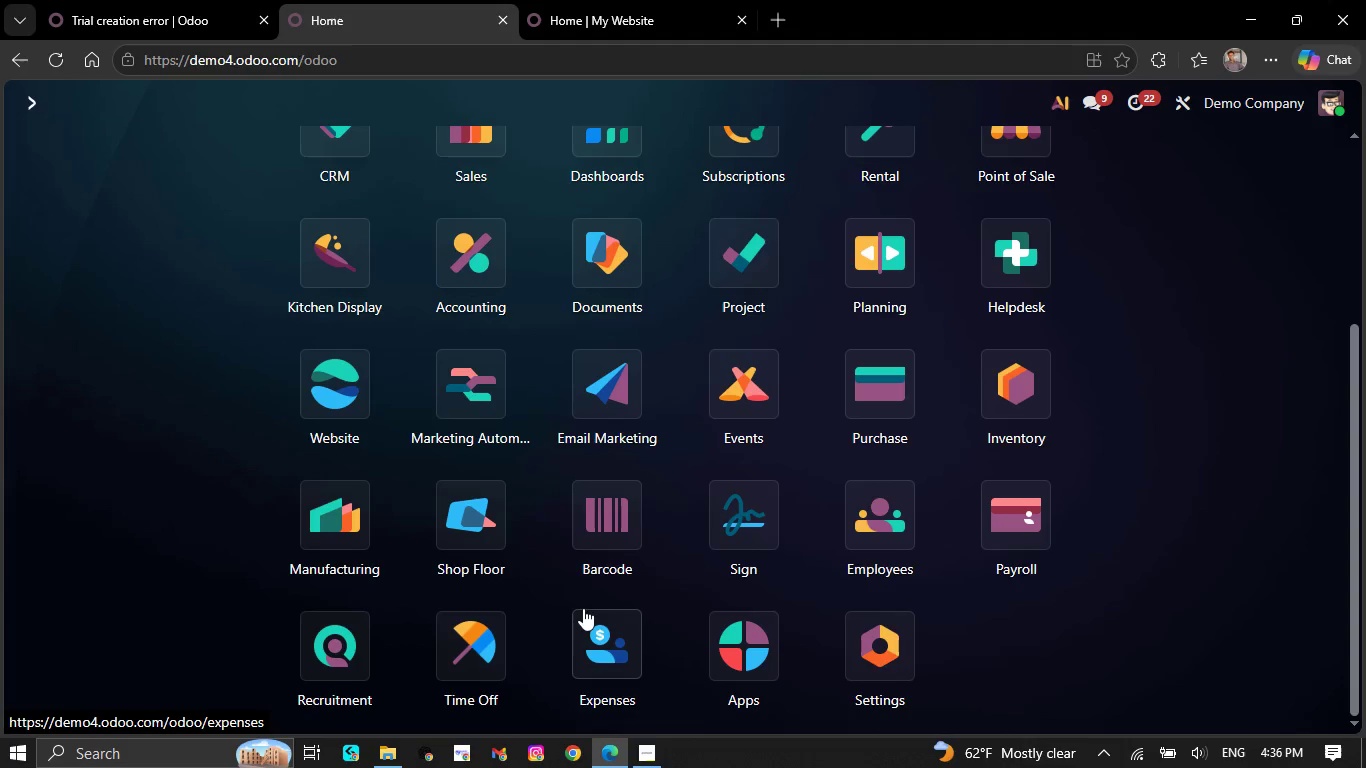 
scroll: coordinate [947, 438], scroll_direction: none, amount: 0.0
 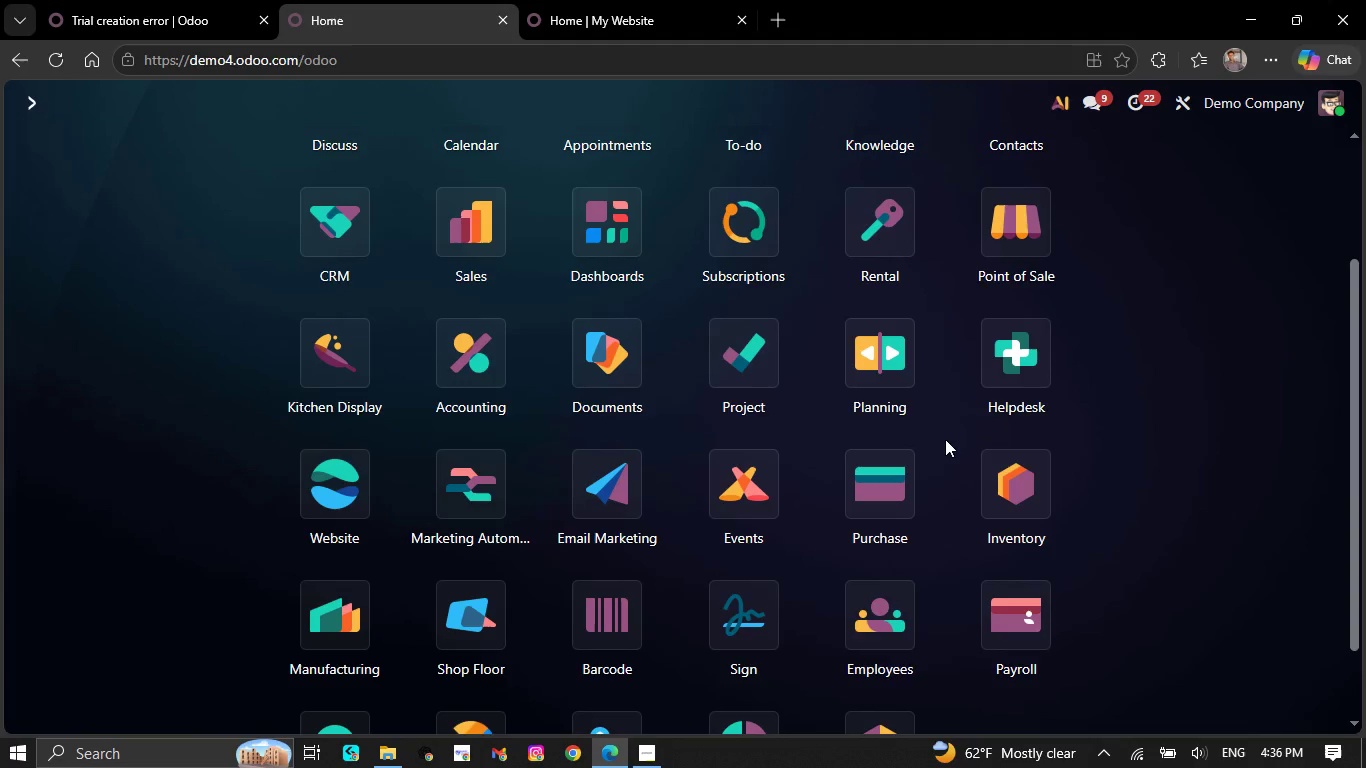 
left_click([606, 483])
 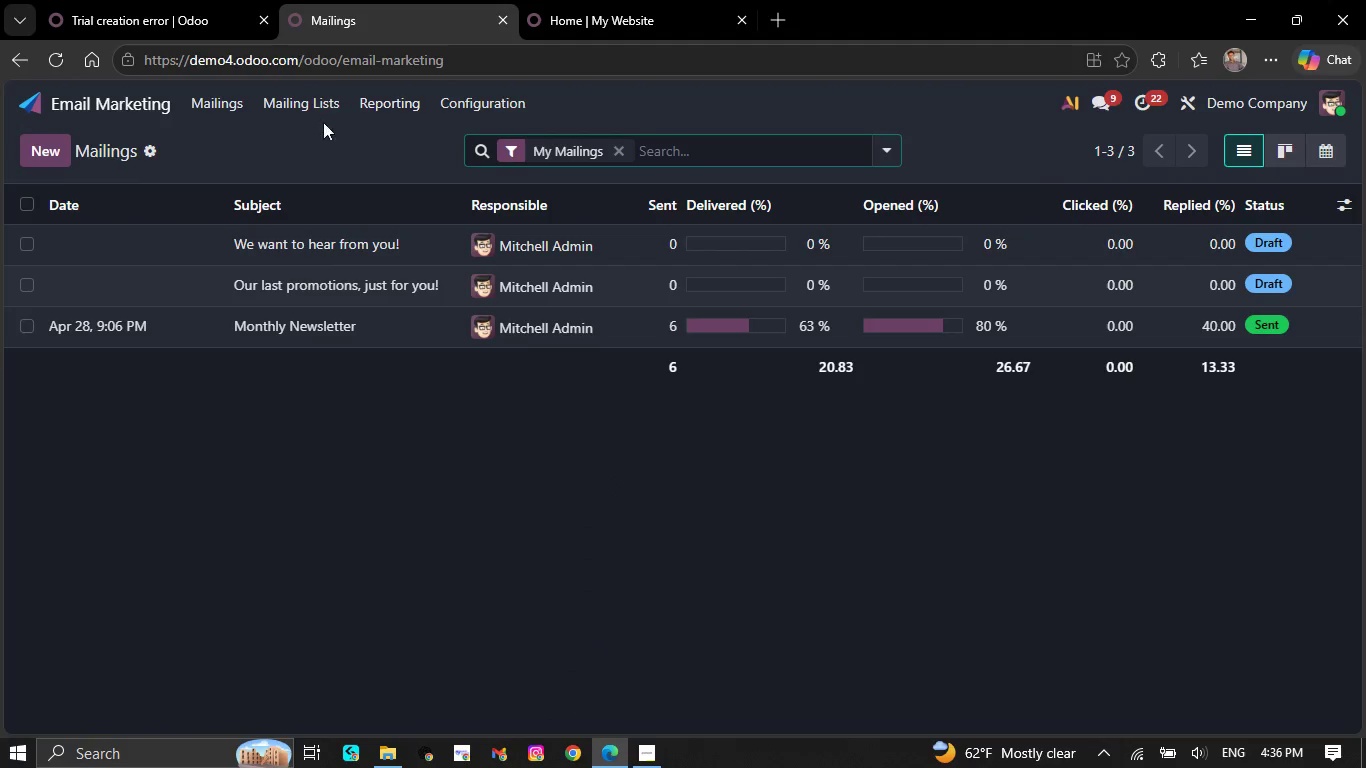 
left_click([300, 102])
 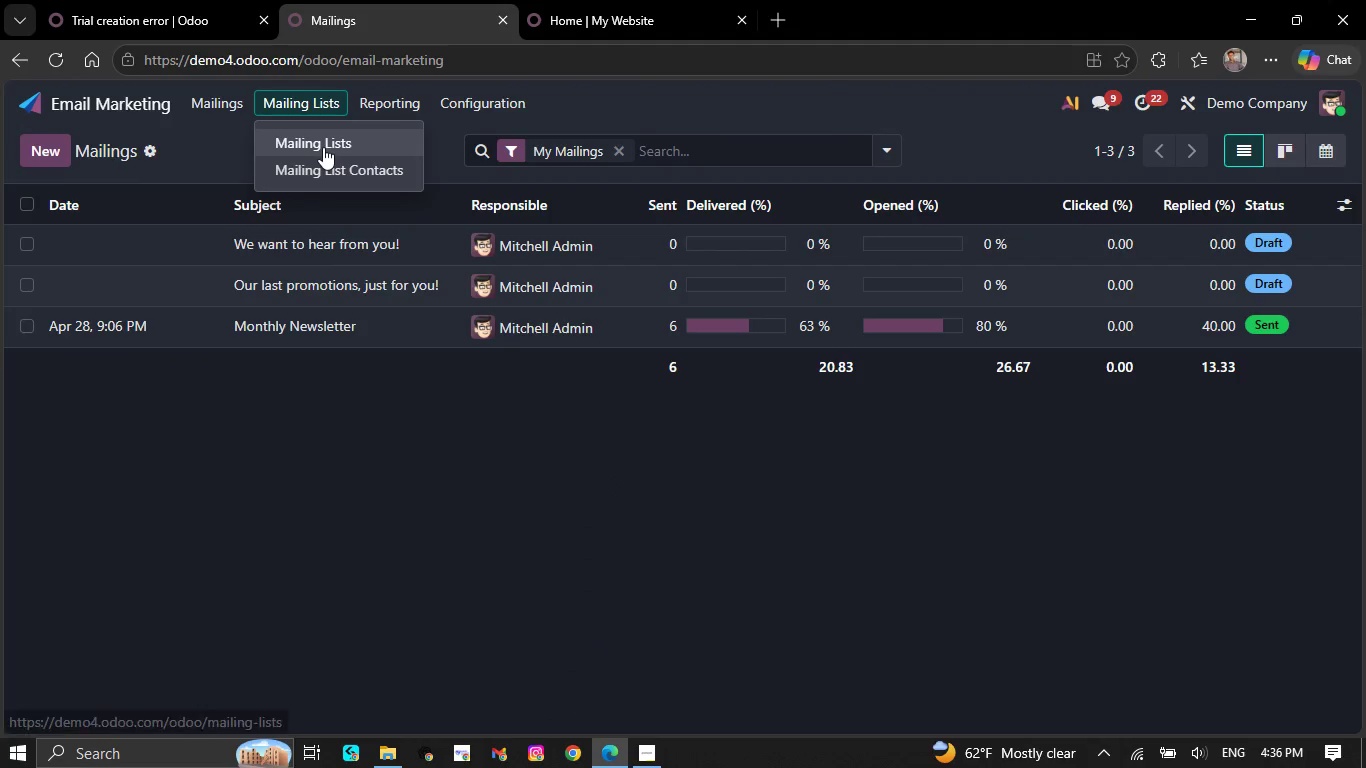 
left_click([323, 147])
 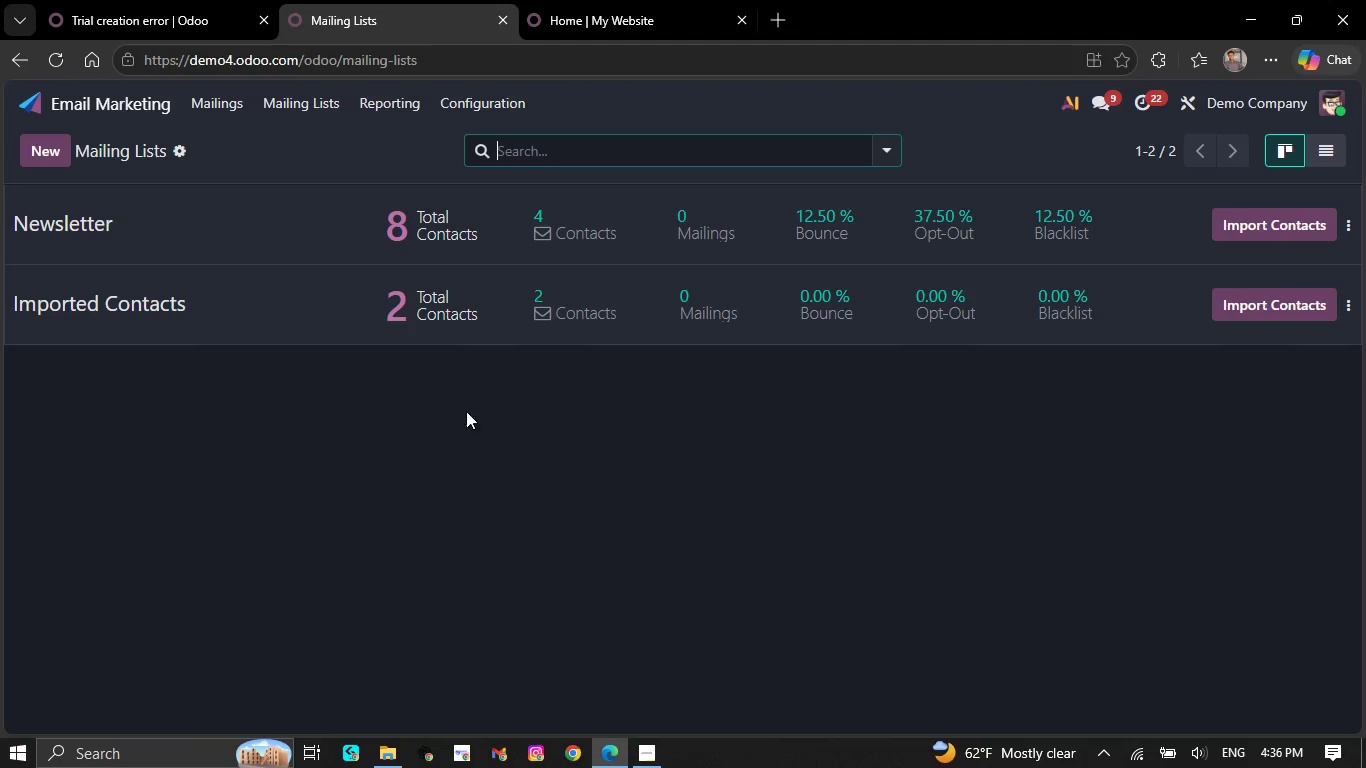 
wait(16.41)
 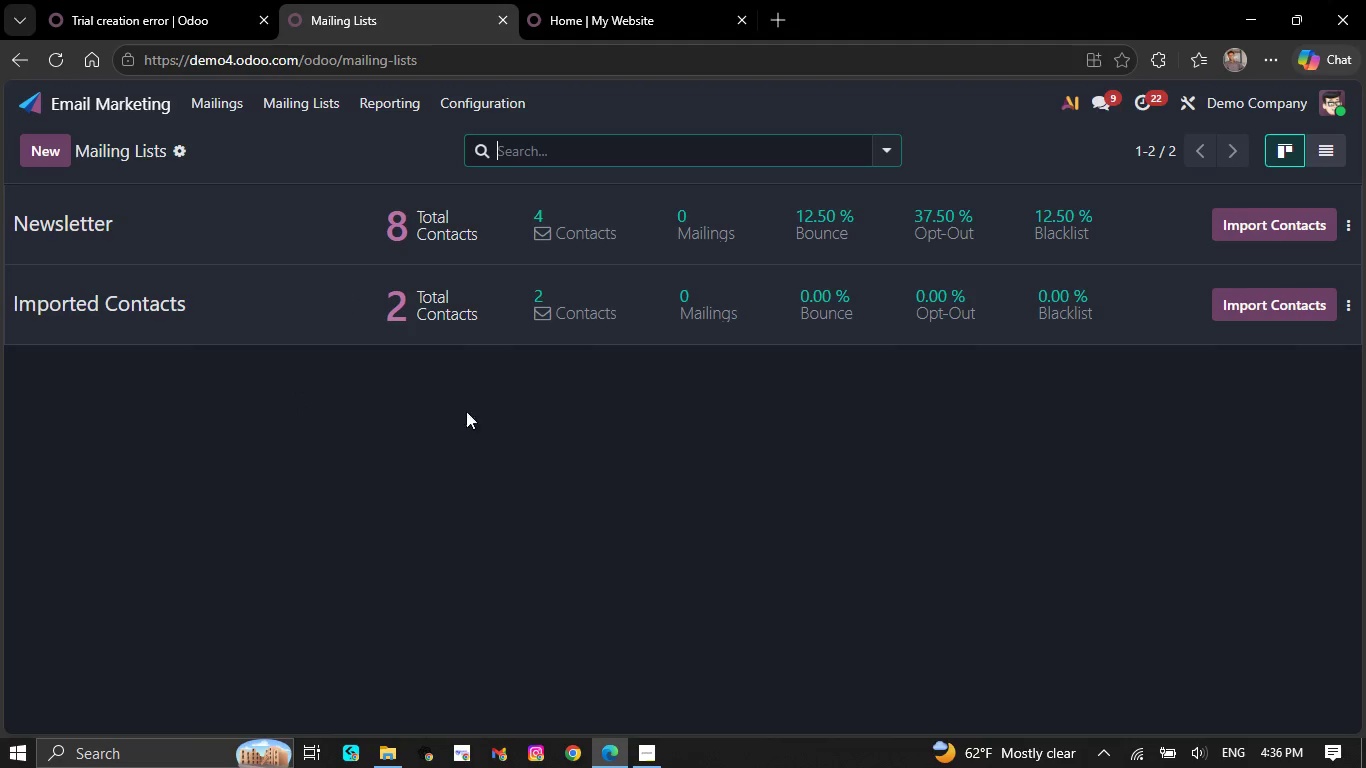 
left_click([109, 273])
 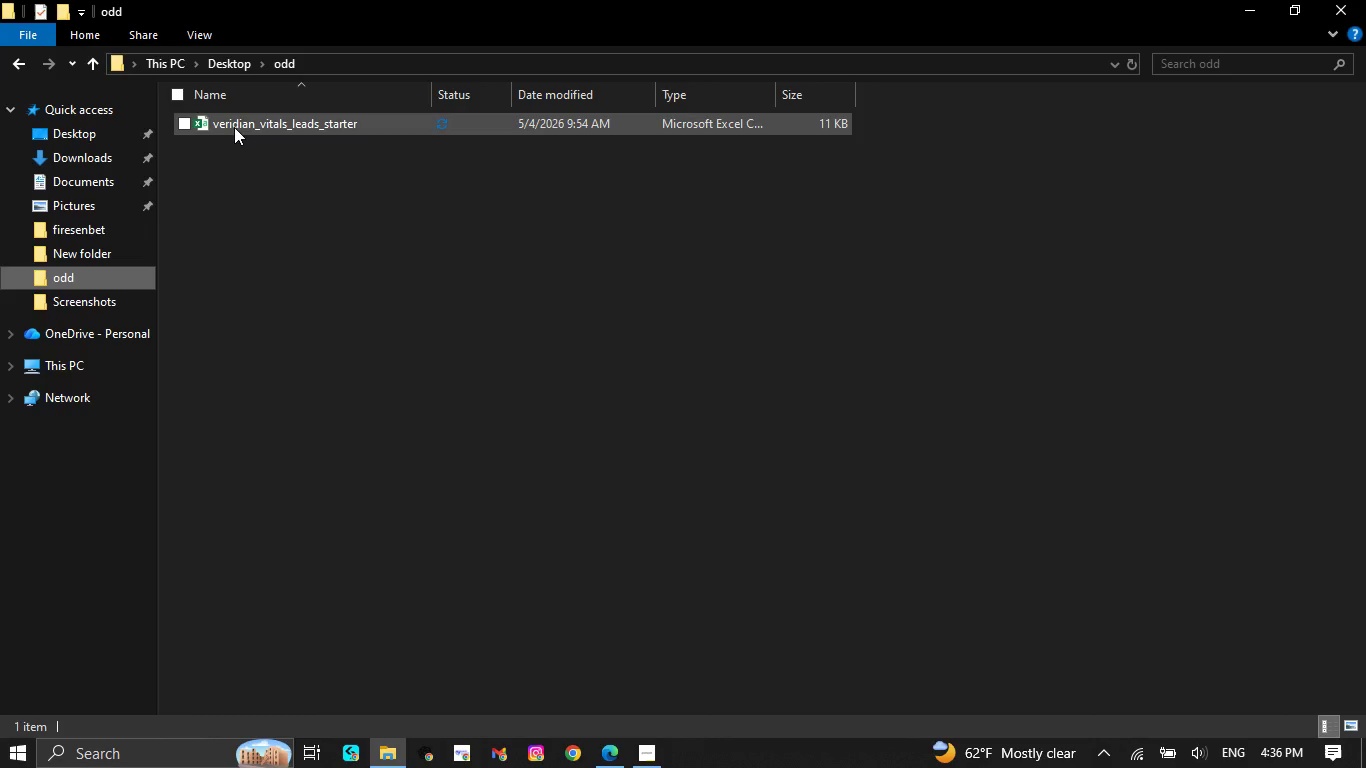 
double_click([236, 125])
 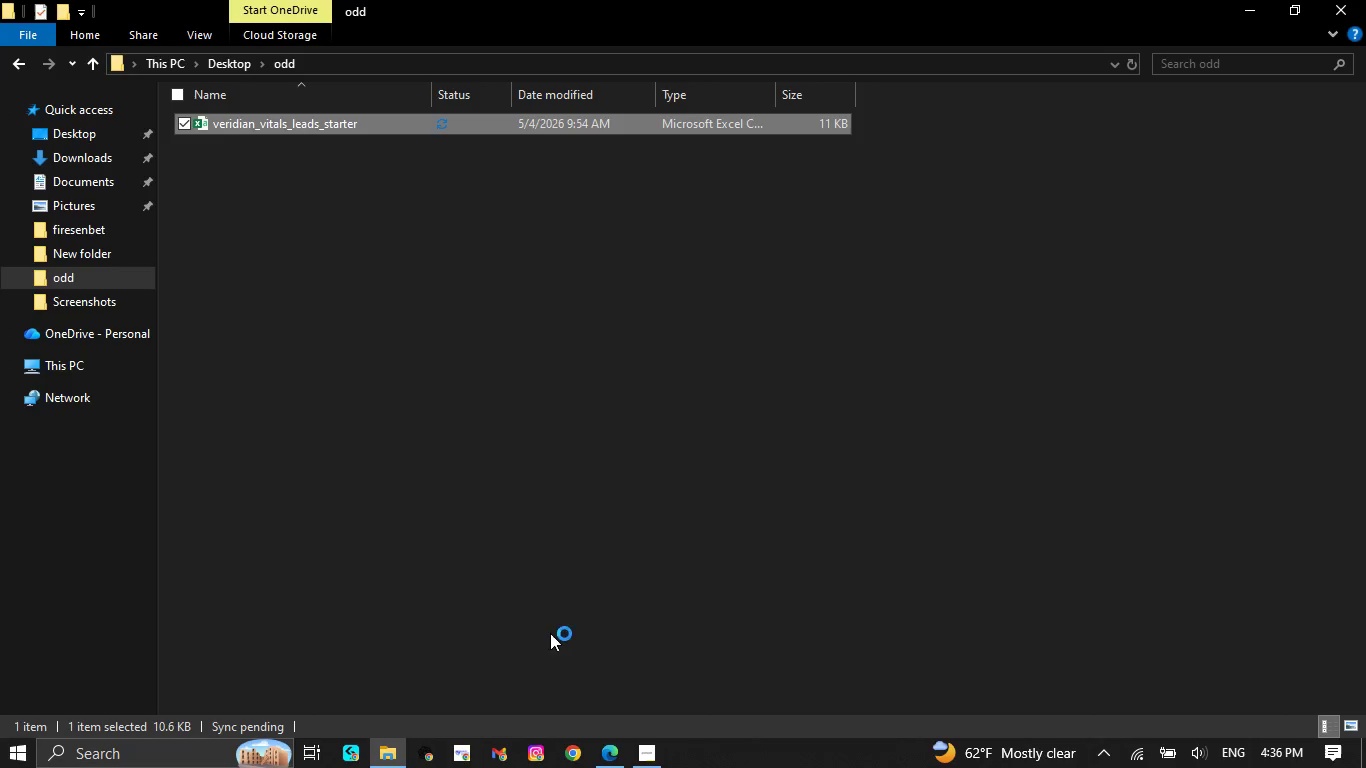 
left_click([612, 761])
 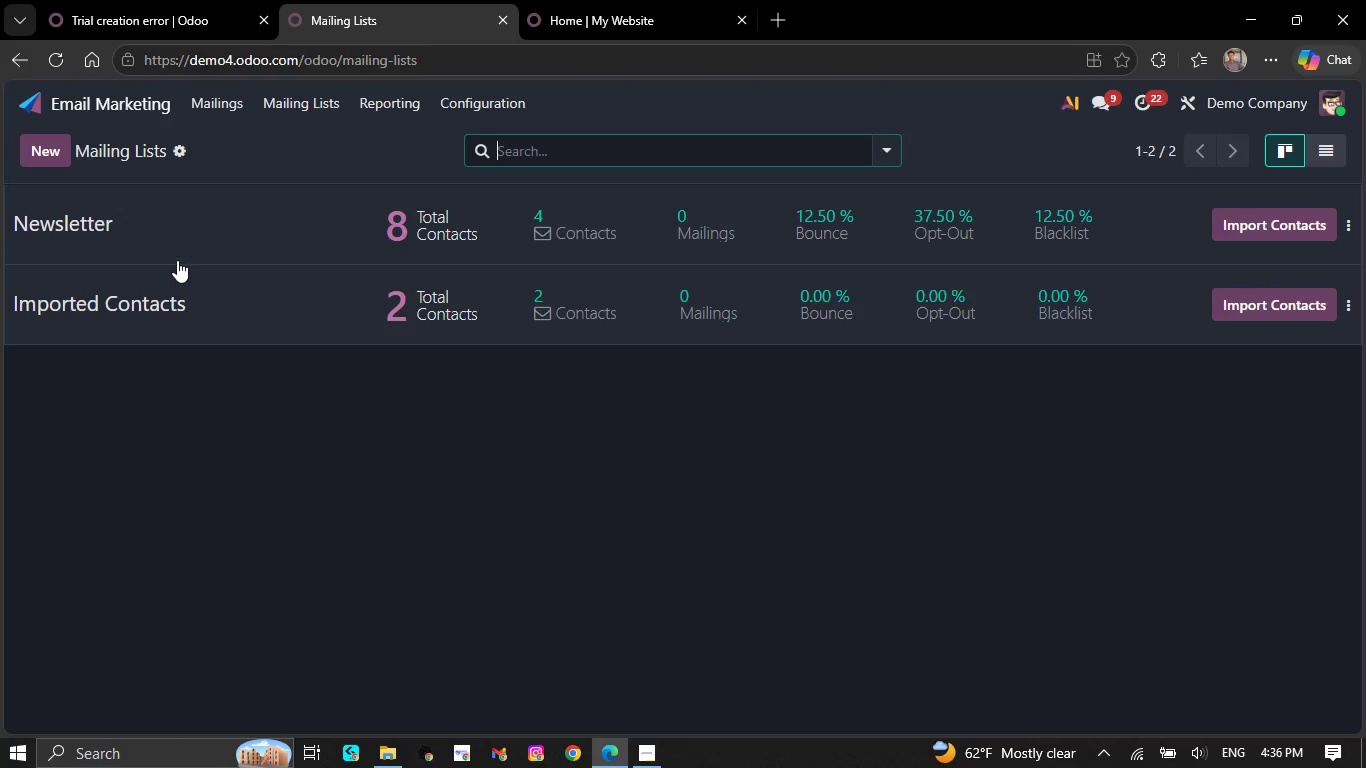 
left_click([168, 223])
 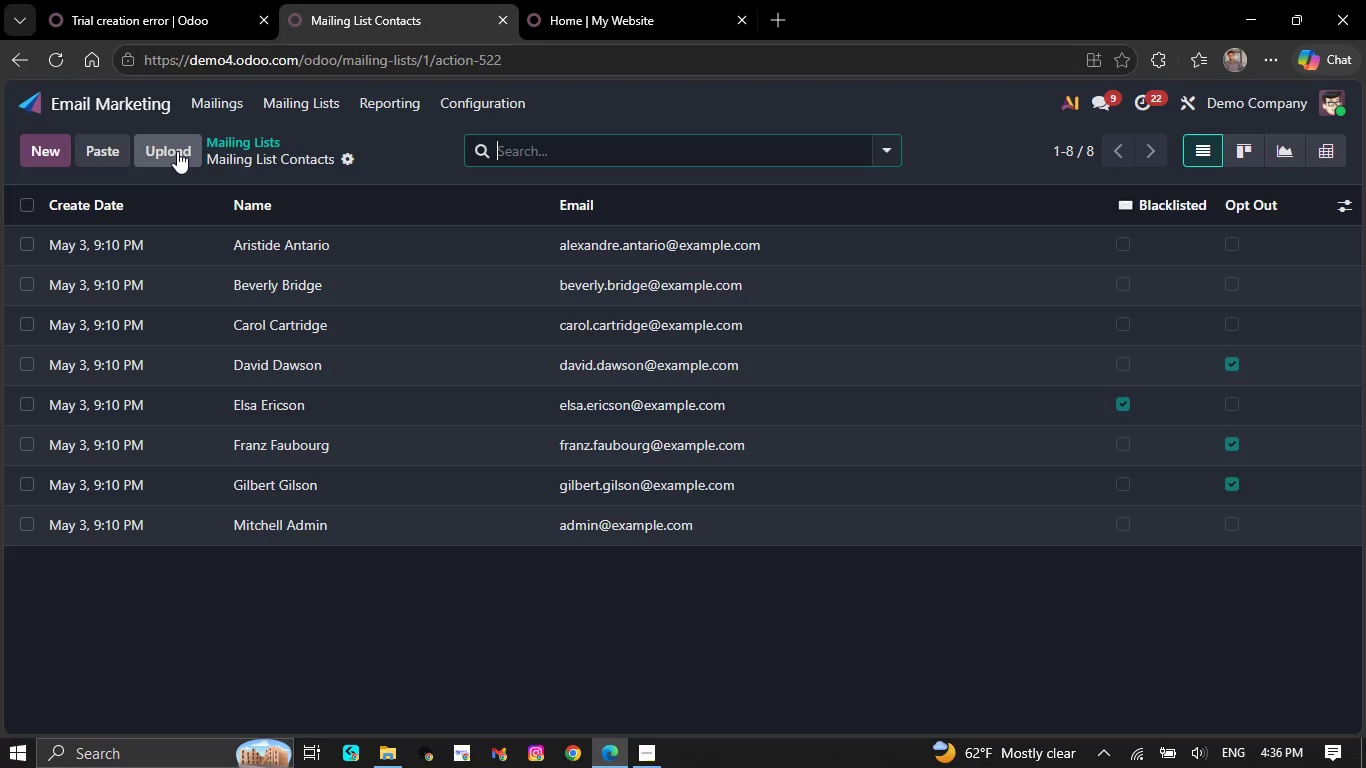 
wait(5.02)
 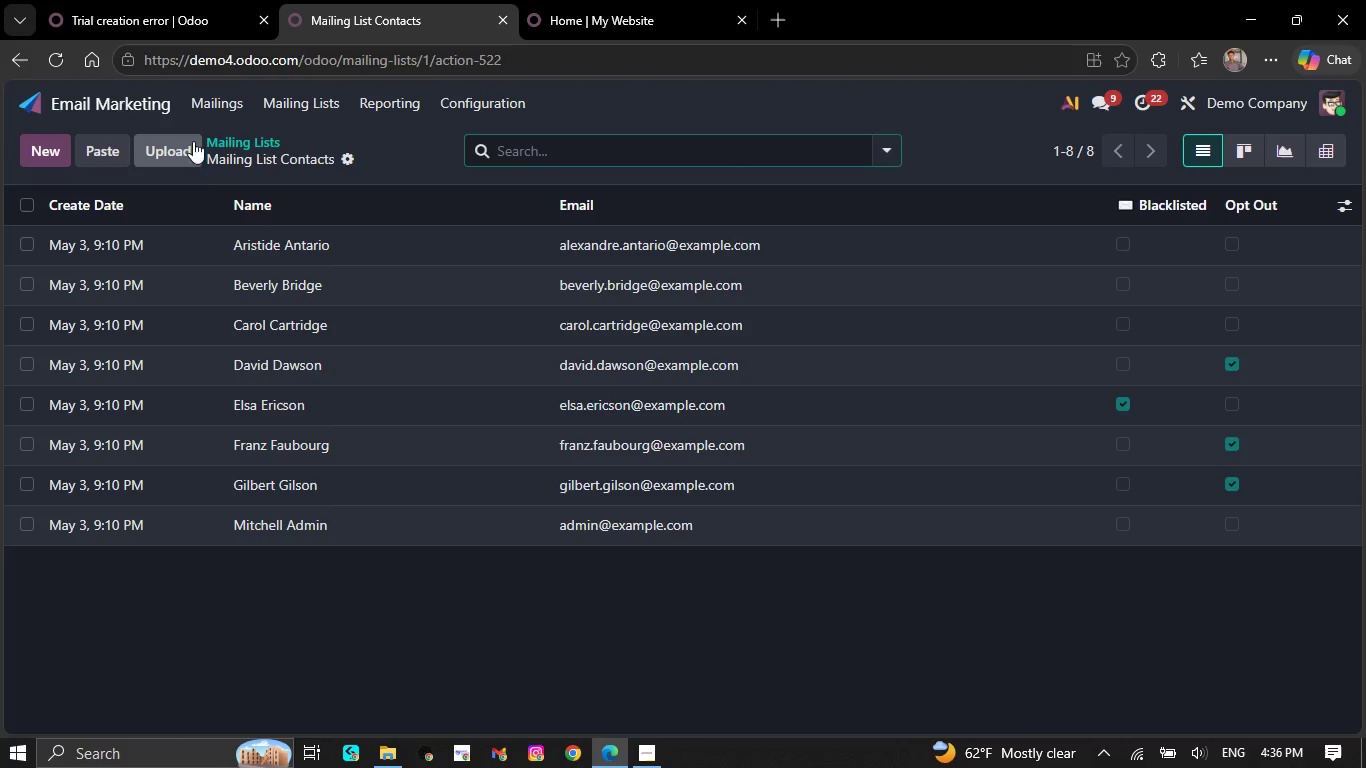 
left_click([346, 159])
 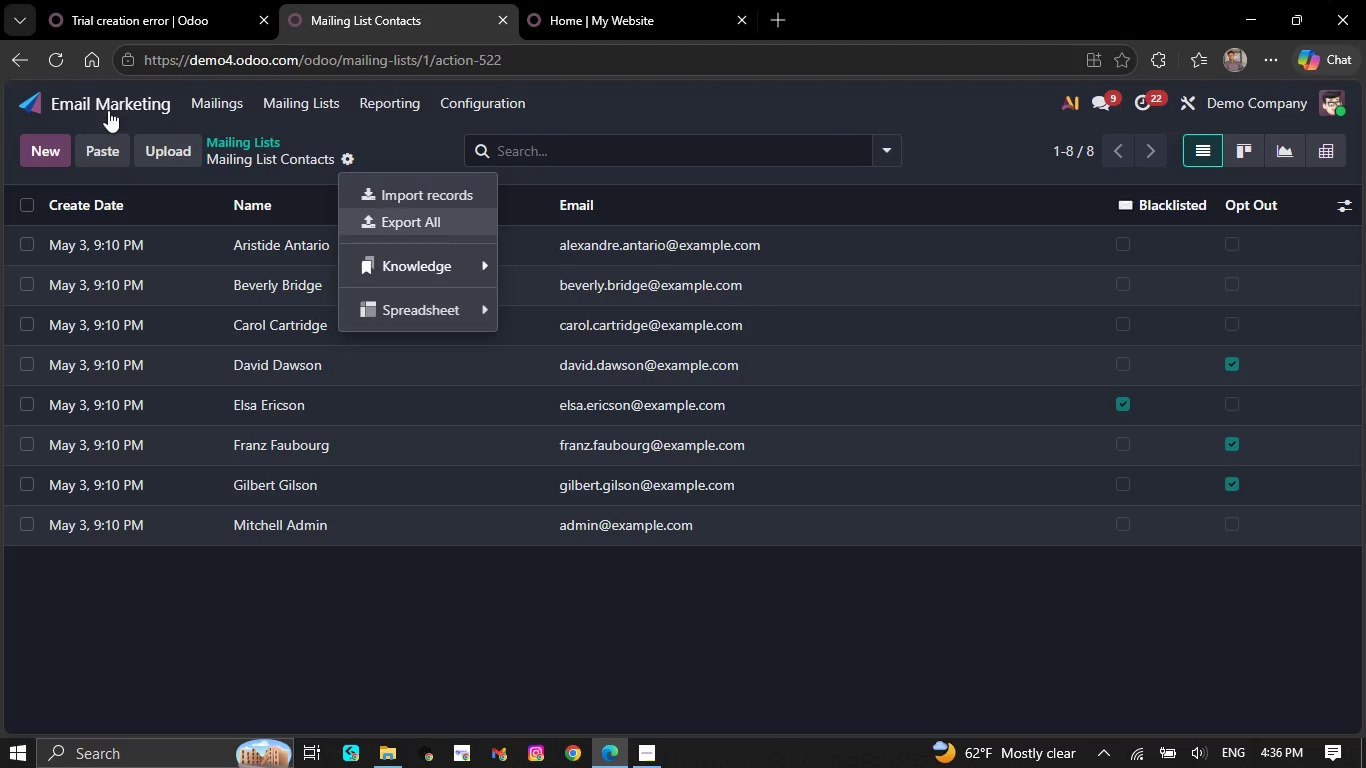 
left_click([74, 95])
 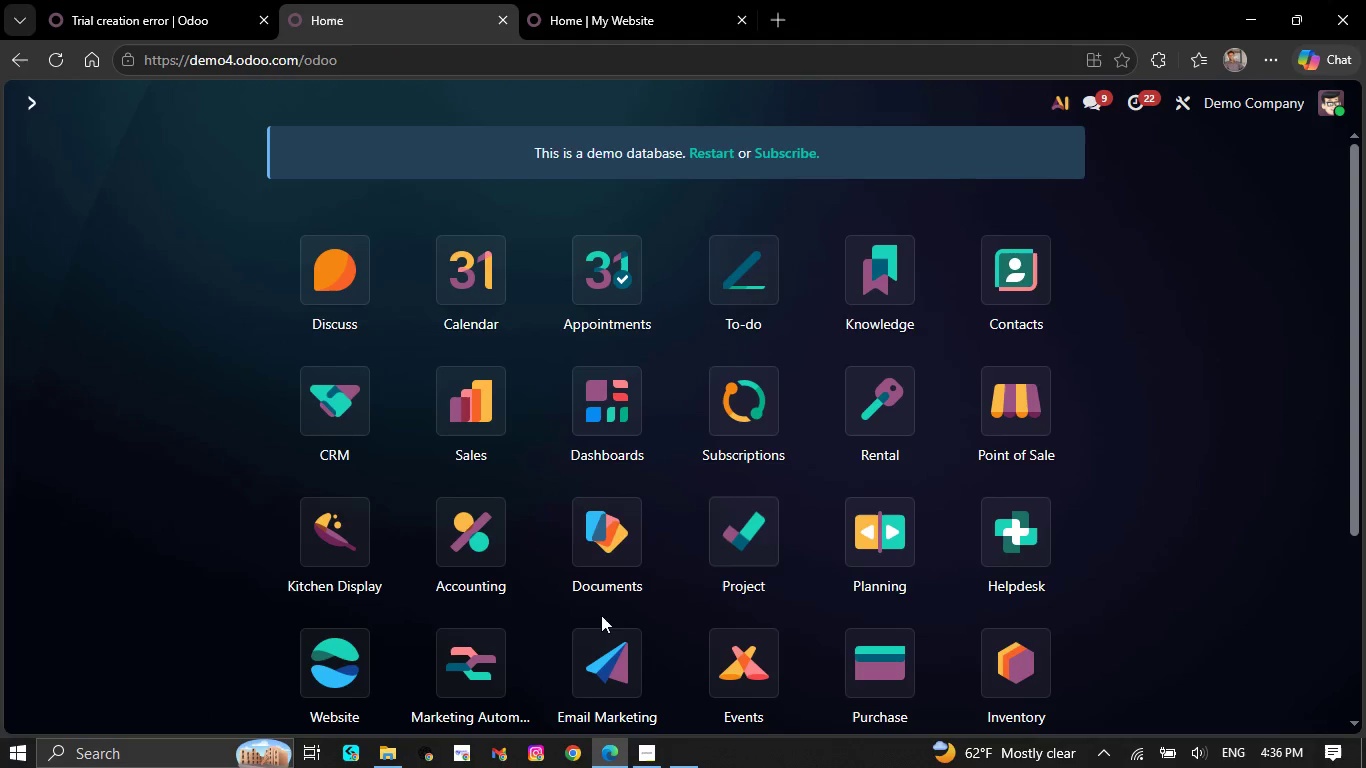 
scroll: coordinate [569, 485], scroll_direction: none, amount: 0.0
 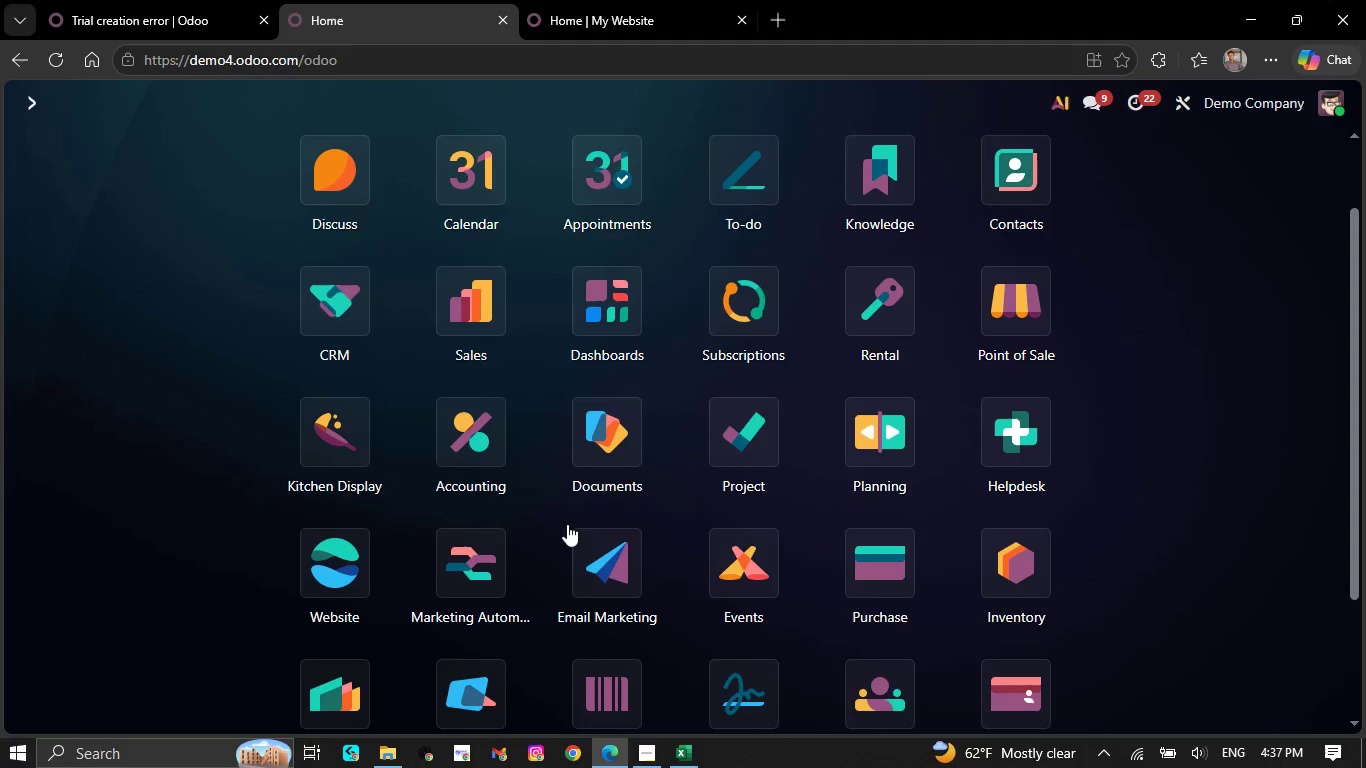 
scroll: coordinate [560, 576], scroll_direction: down, amount: 6.0
 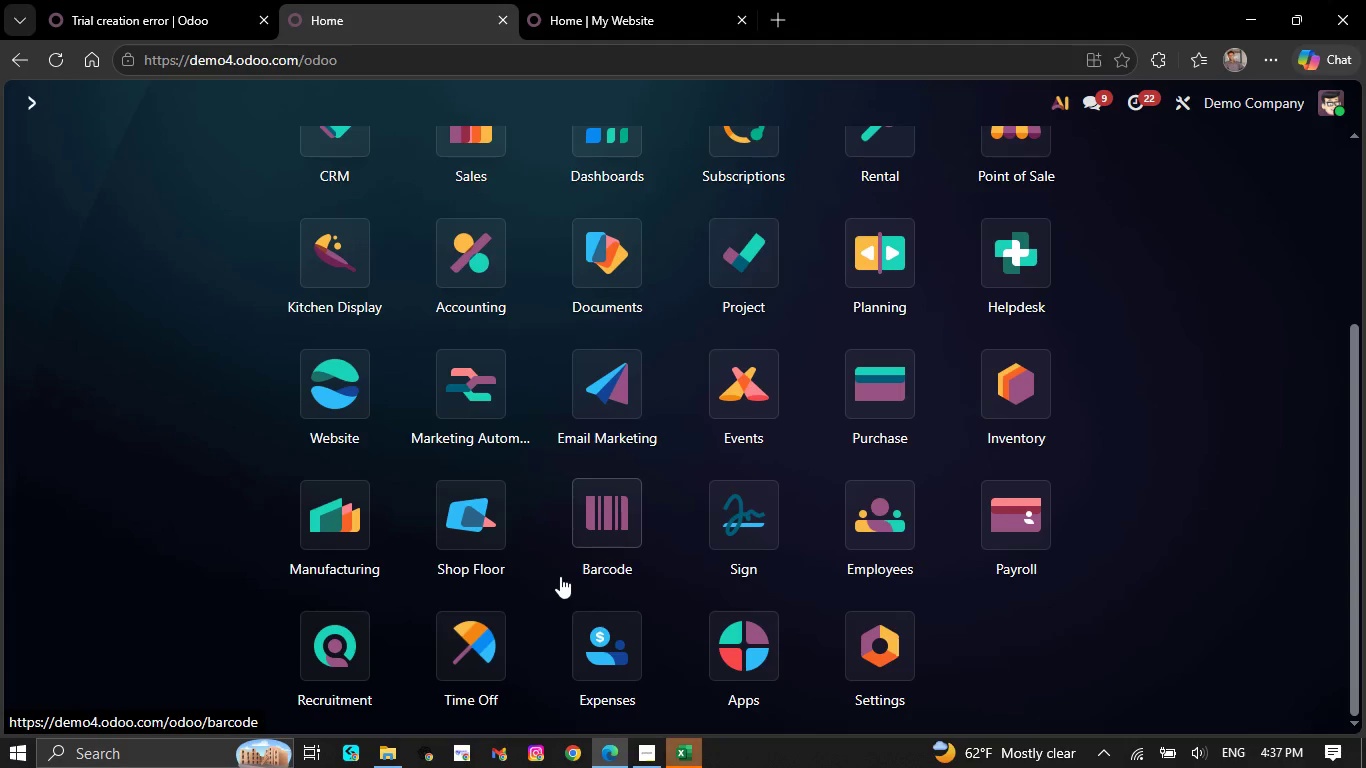 
scroll: coordinate [537, 482], scroll_direction: up, amount: 1.0
 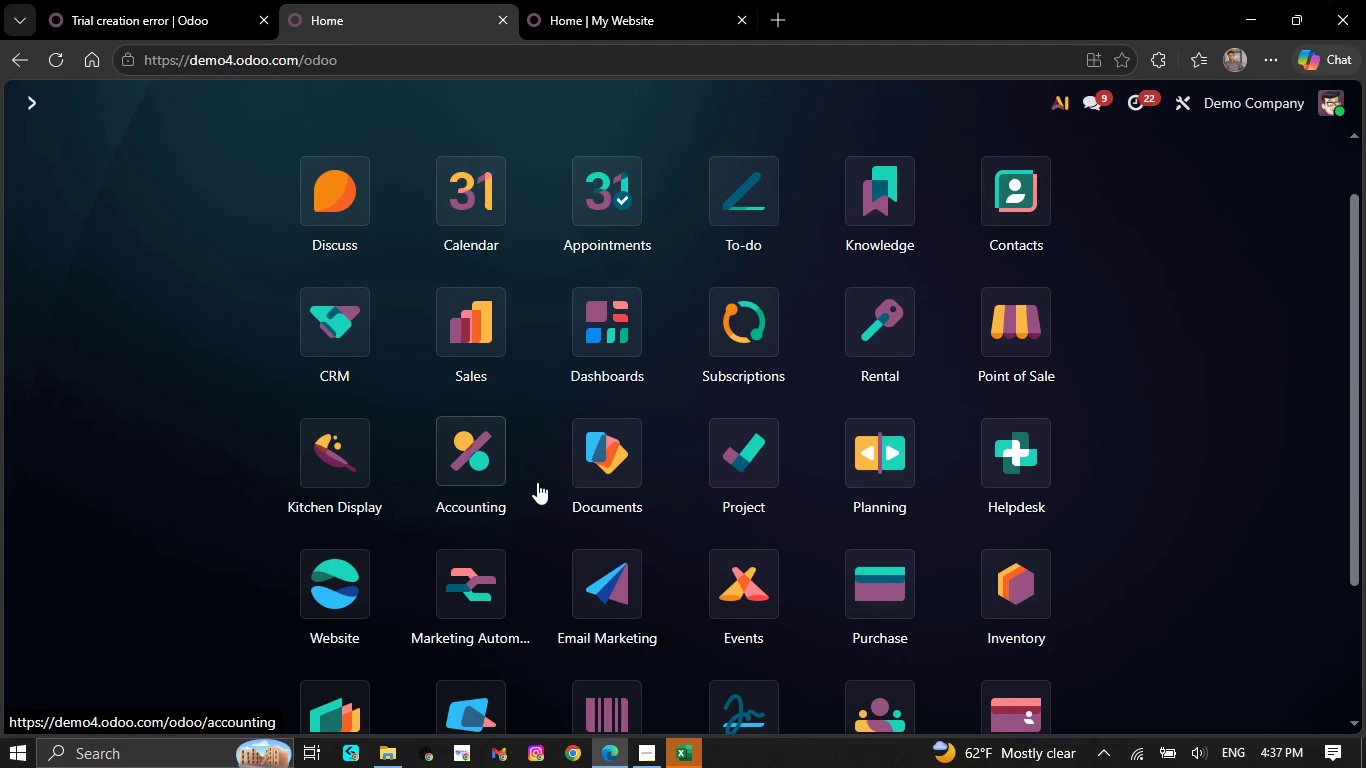 
mouse_move([998, 179])
 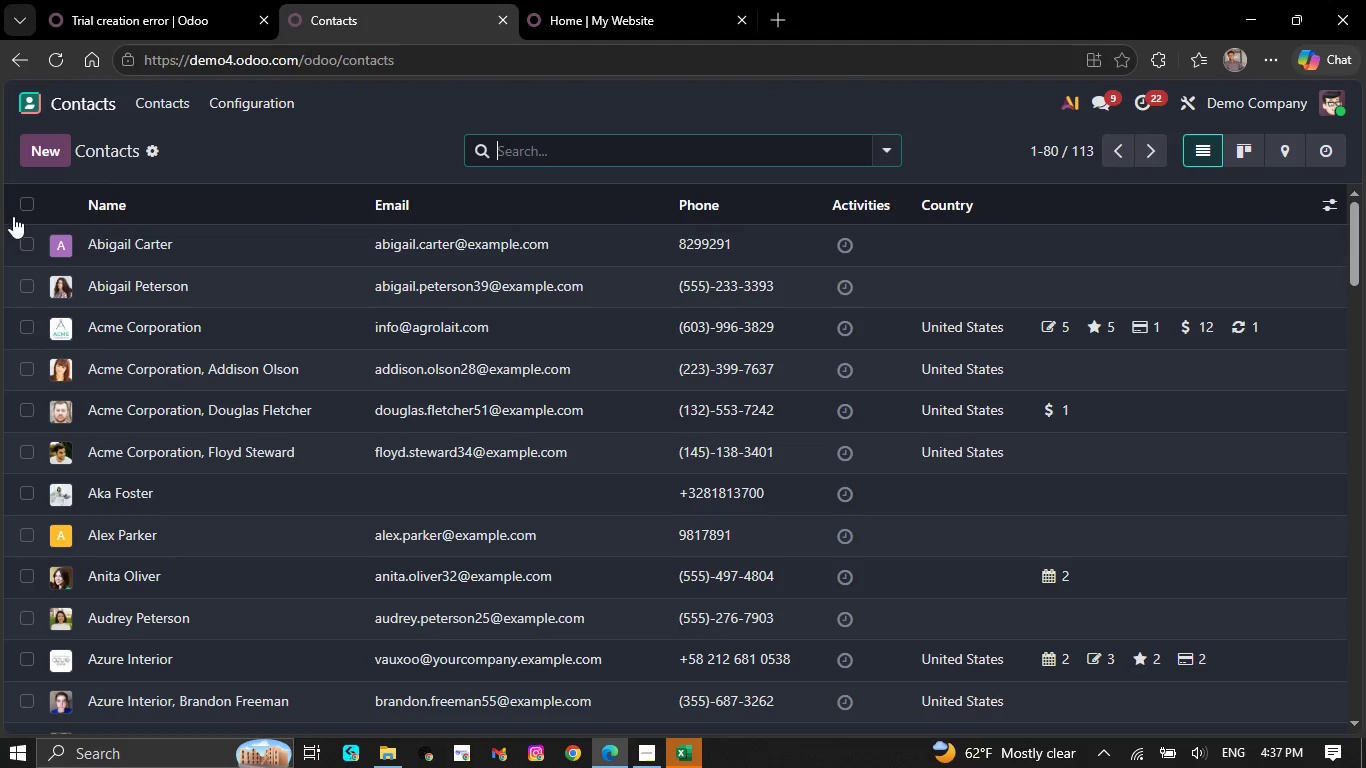 
left_click([22, 204])
 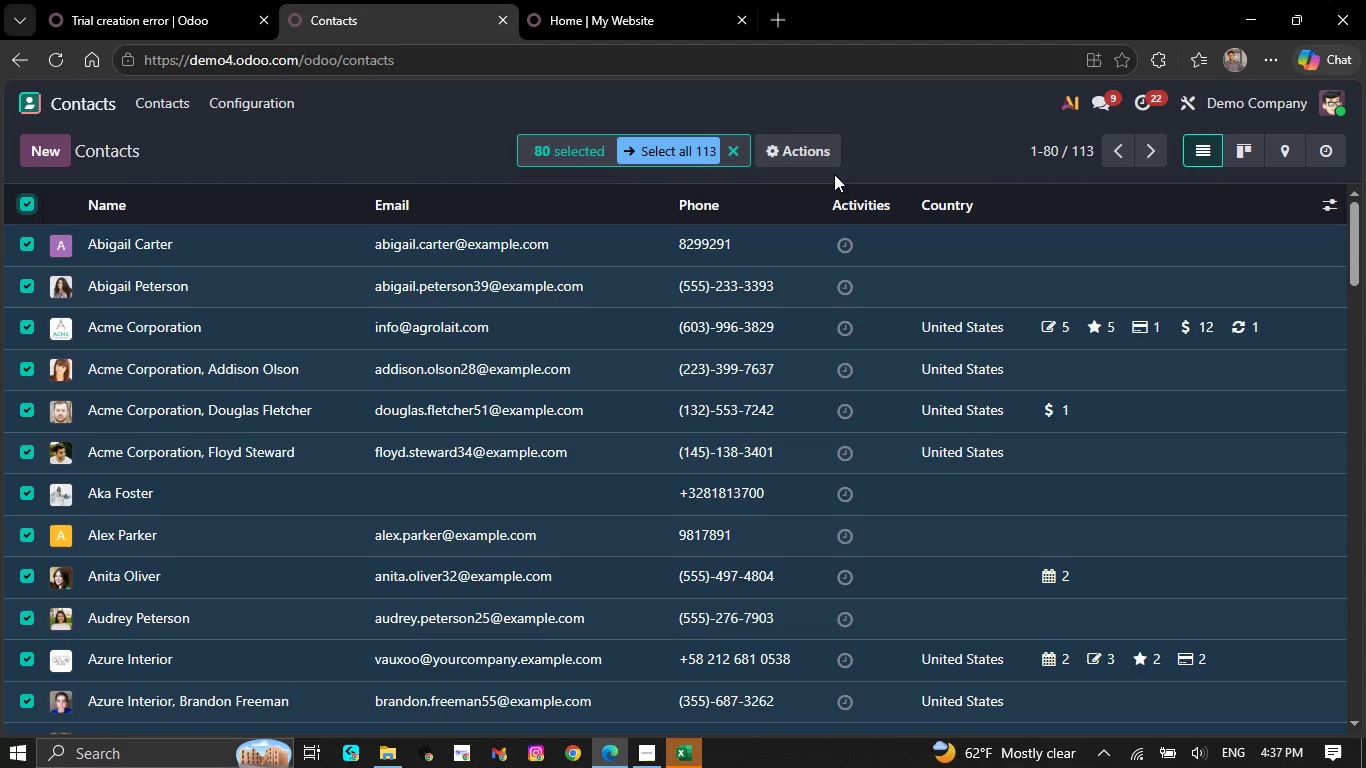 
left_click([814, 153])
 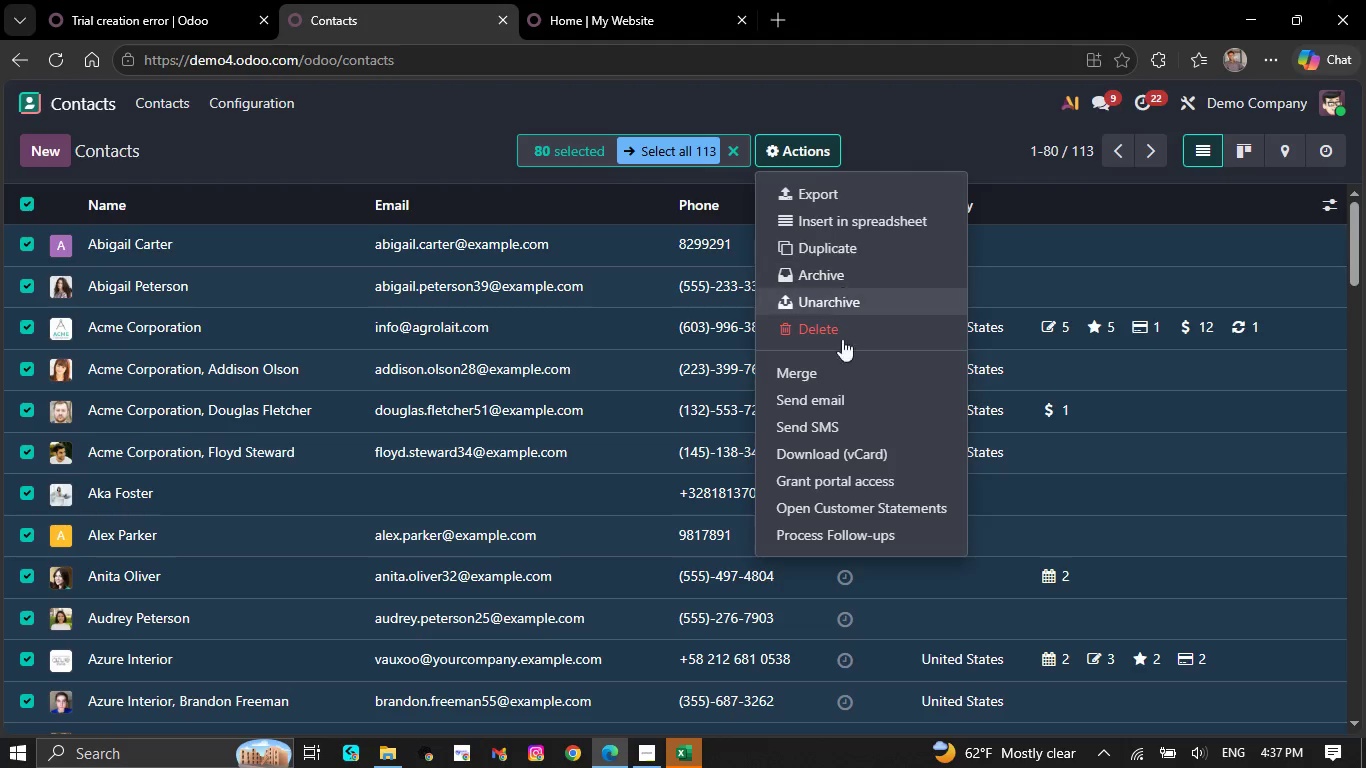 
left_click([842, 332])
 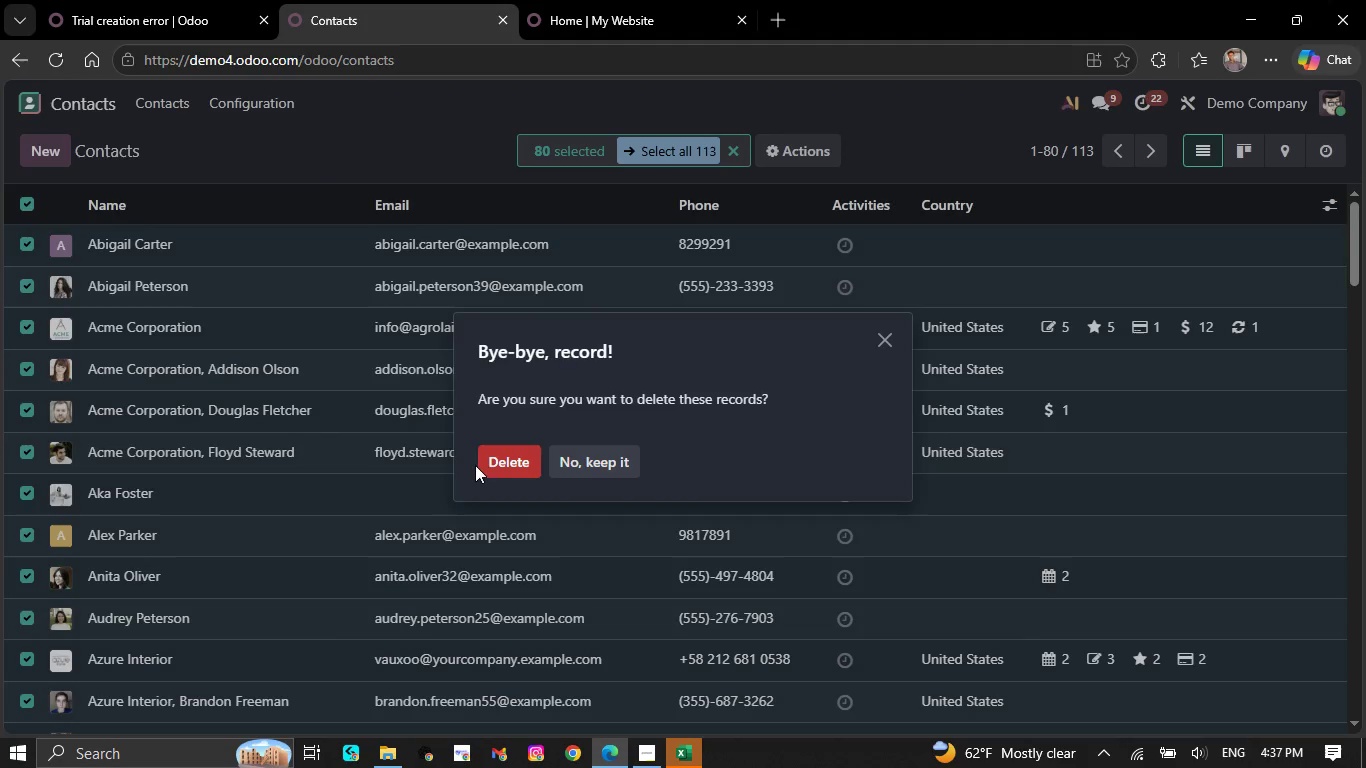 
left_click([504, 465])
 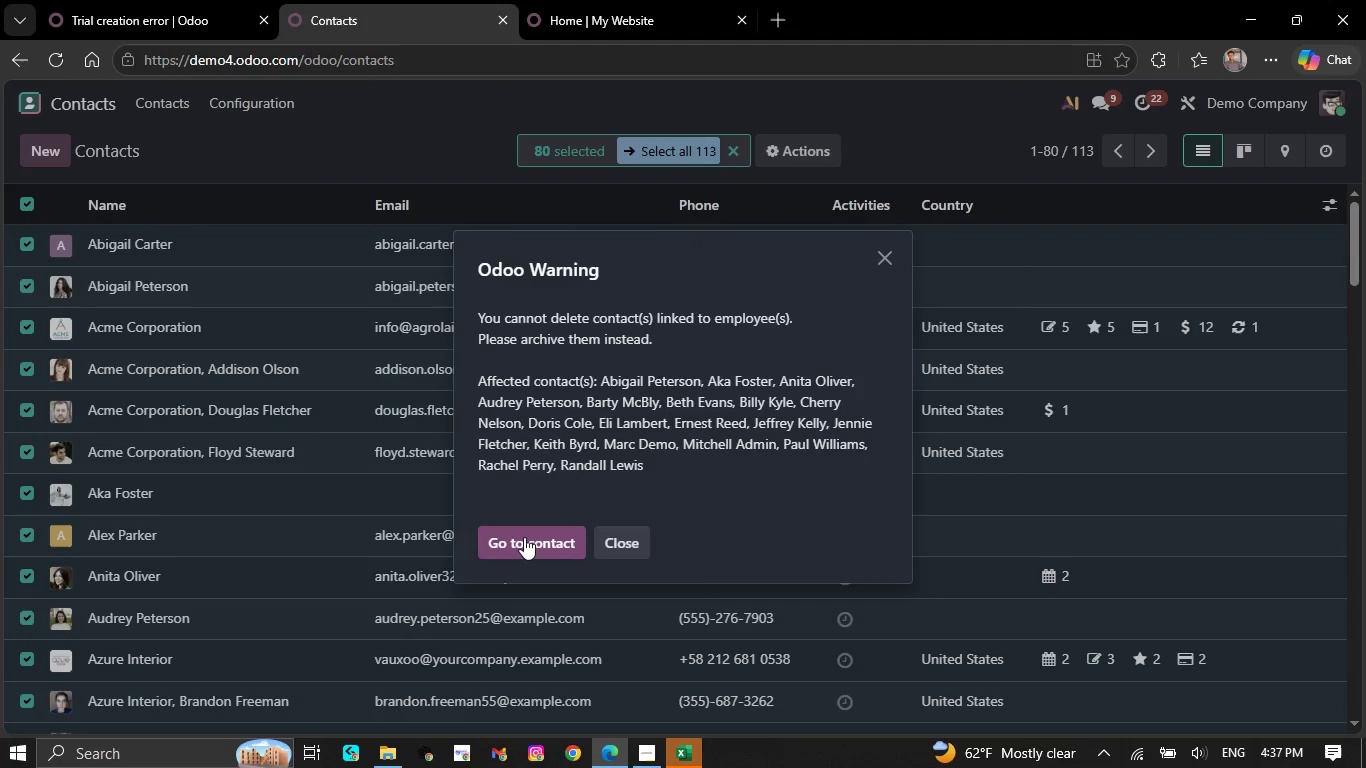 
left_click([524, 537])
 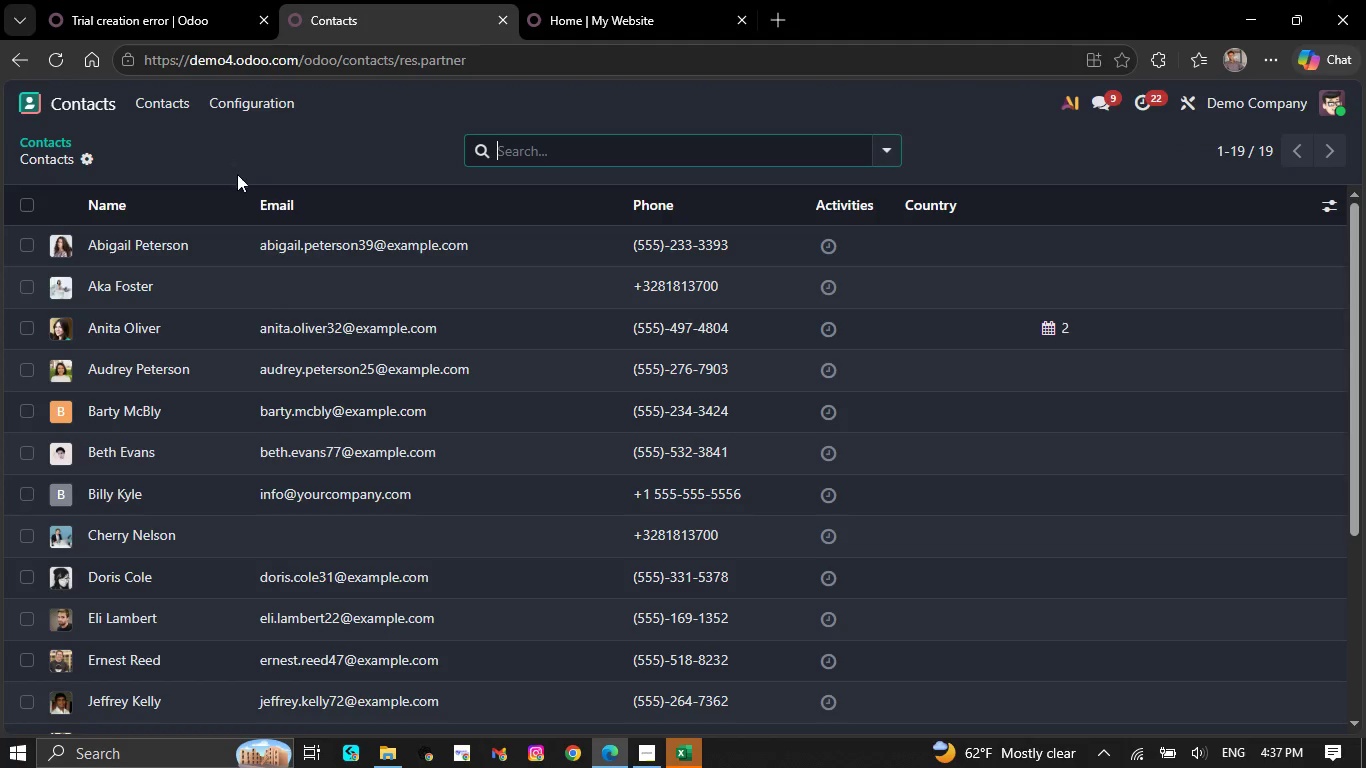 
scroll: coordinate [320, 444], scroll_direction: none, amount: 0.0
 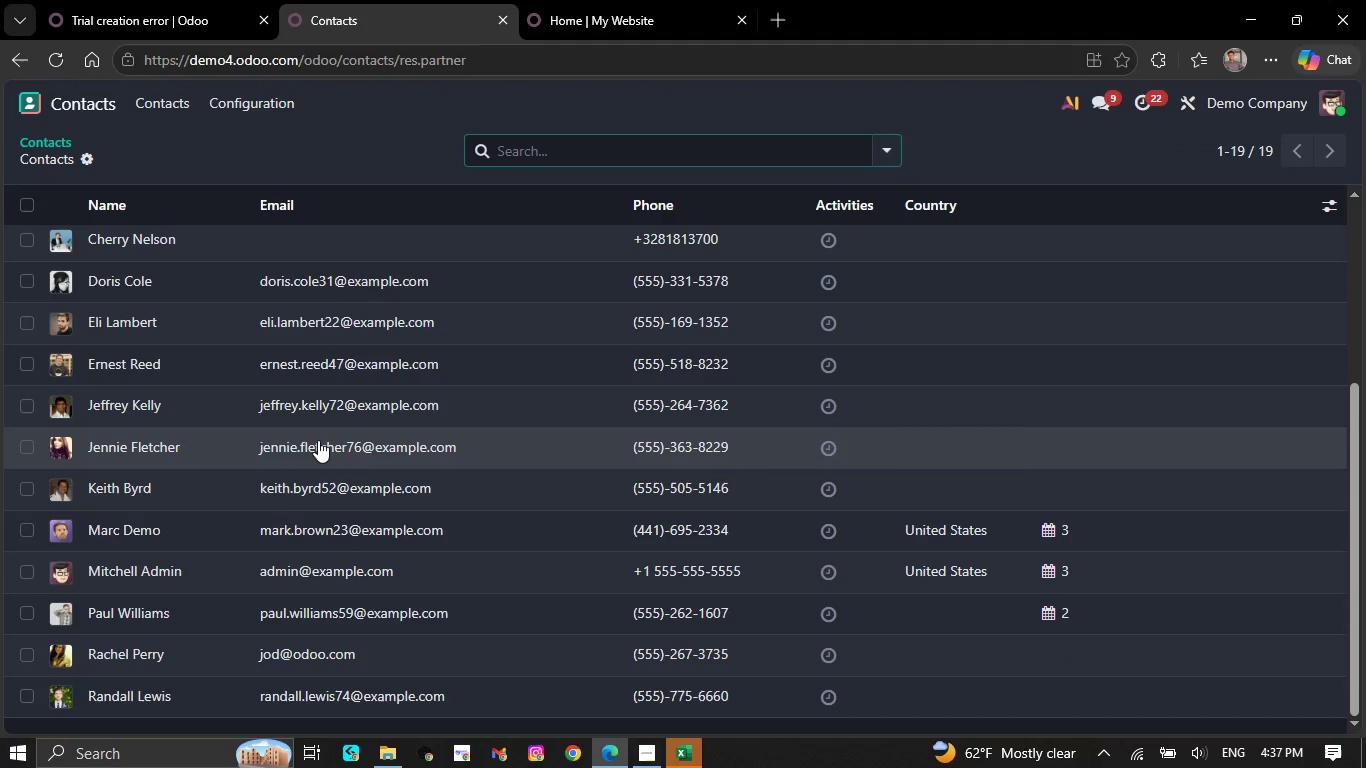 
scroll: coordinate [318, 440], scroll_direction: down, amount: 7.0
 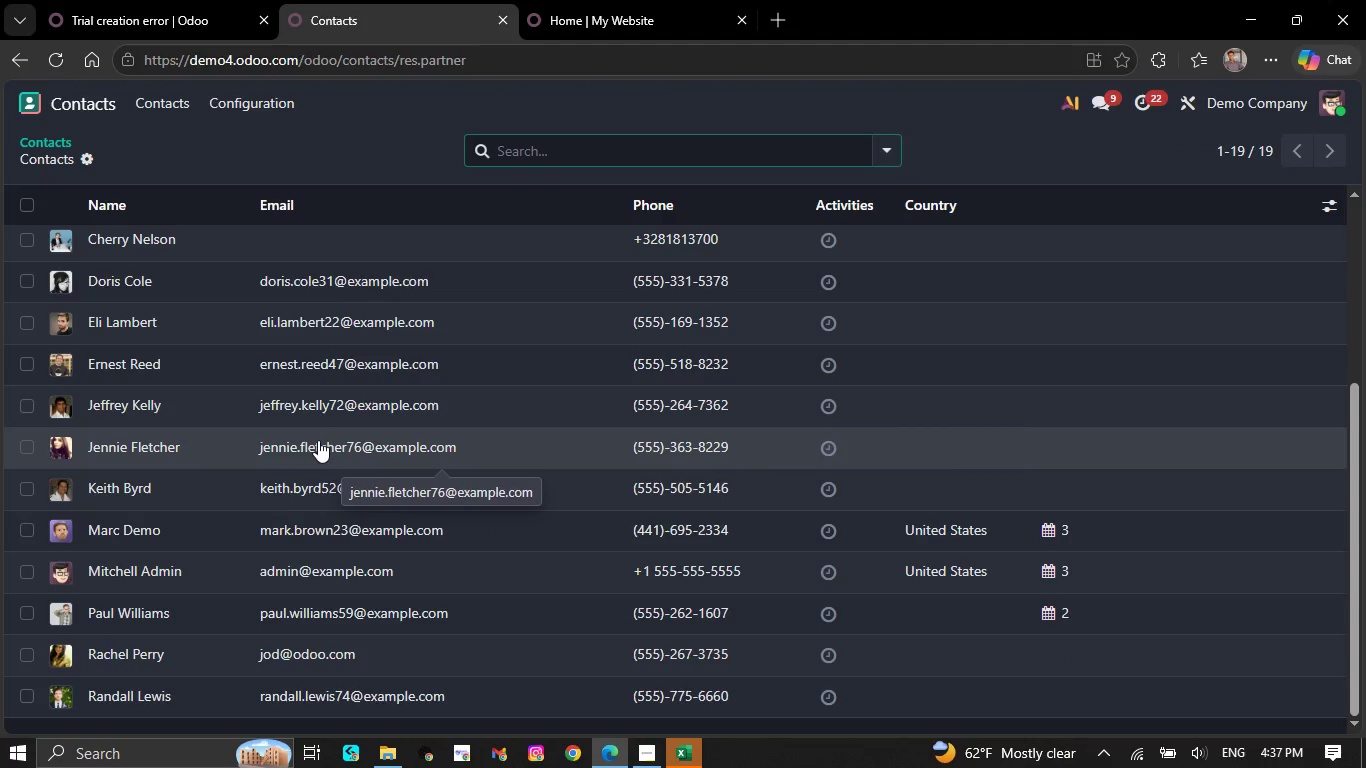 
scroll: coordinate [318, 440], scroll_direction: up, amount: 7.0
 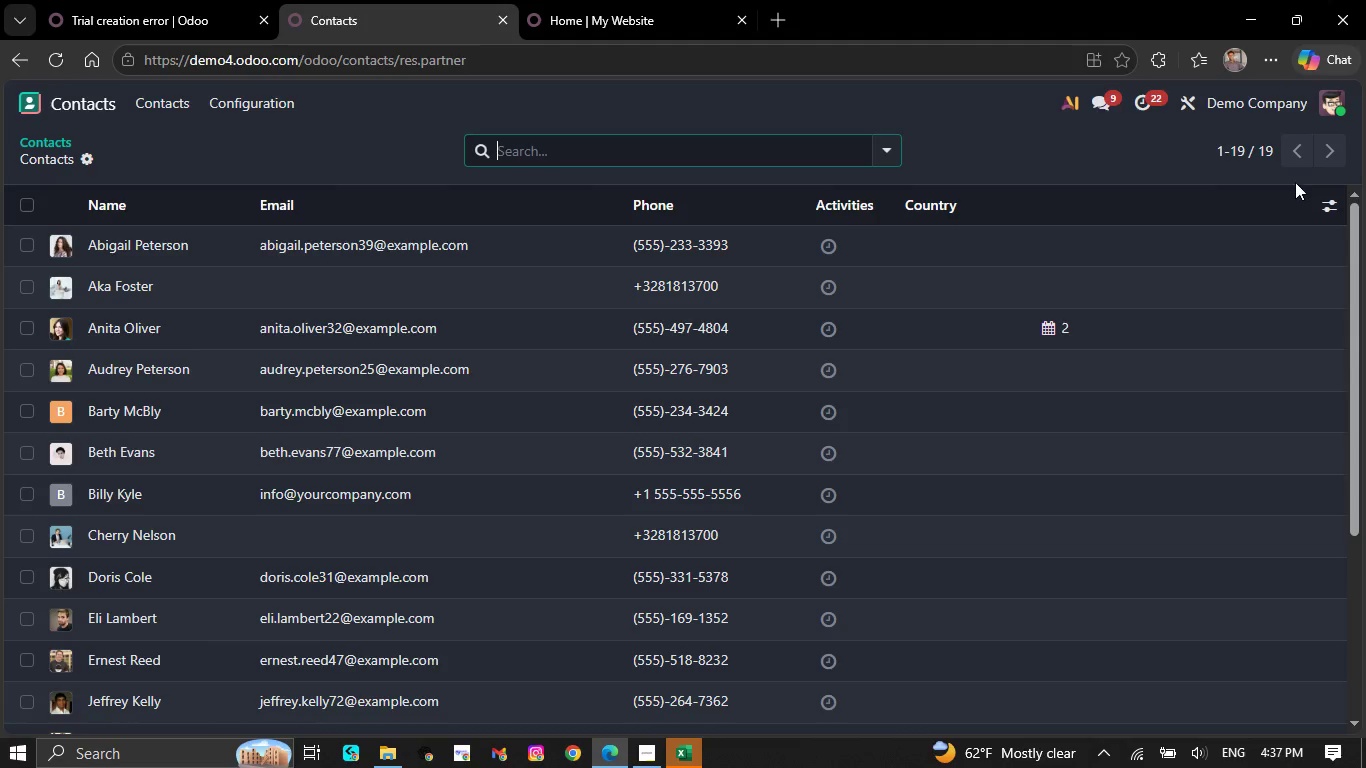 
left_click([1328, 205])
 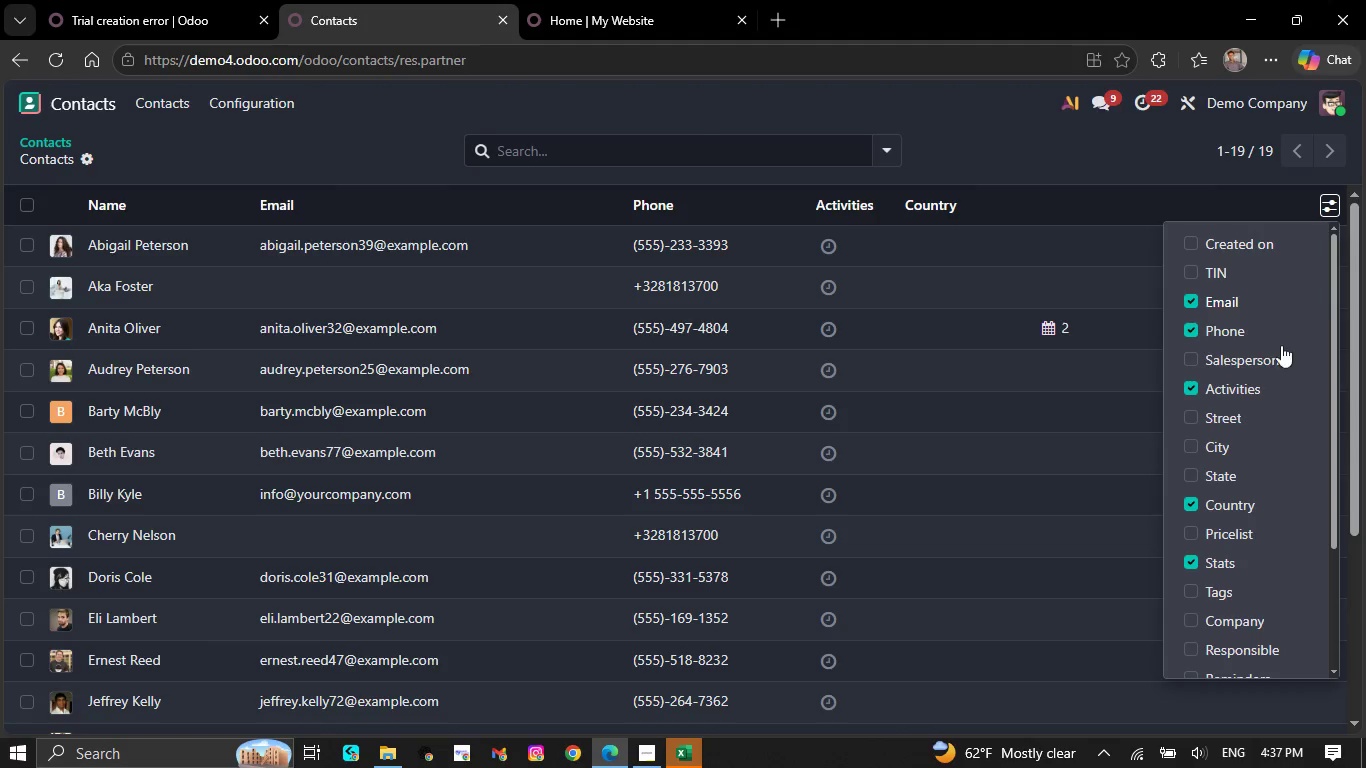 
scroll: coordinate [1261, 496], scroll_direction: down, amount: 6.0
 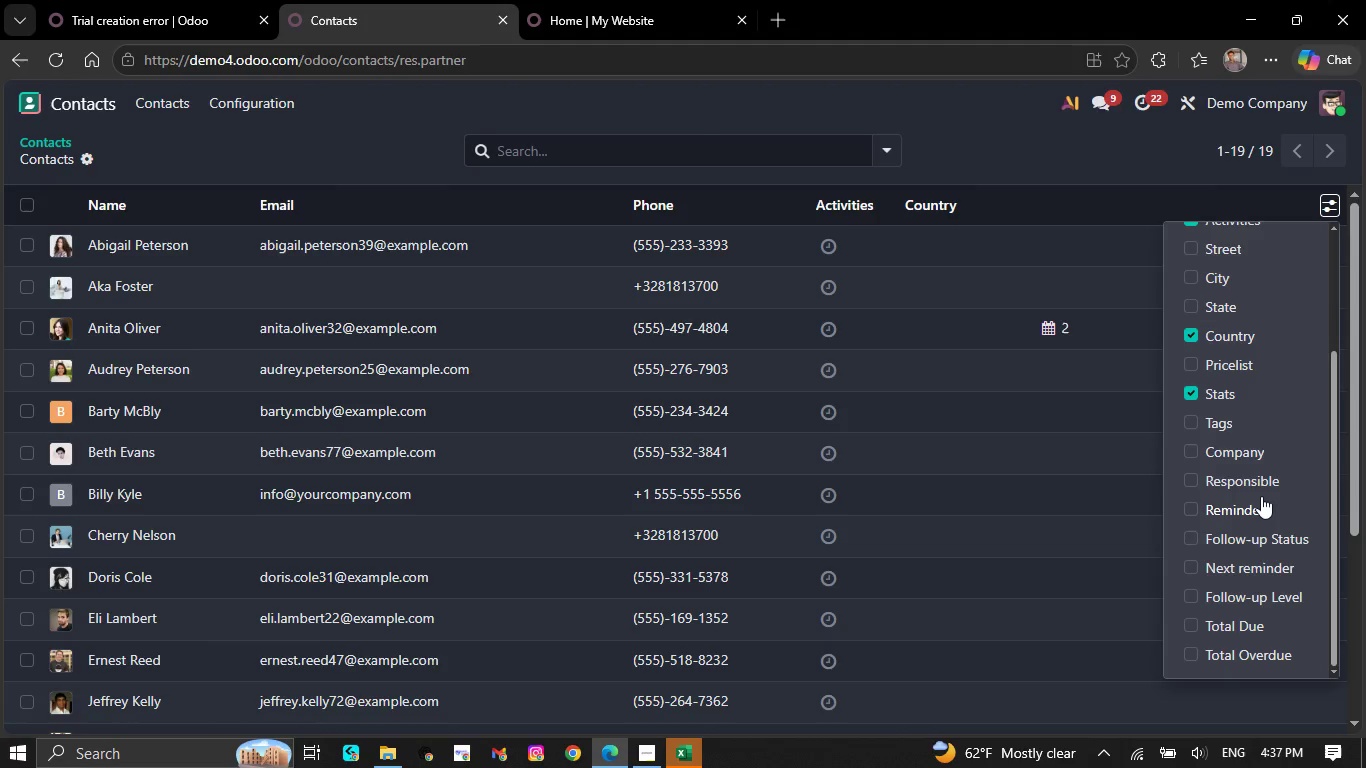 
scroll: coordinate [1218, 429], scroll_direction: up, amount: 5.0
 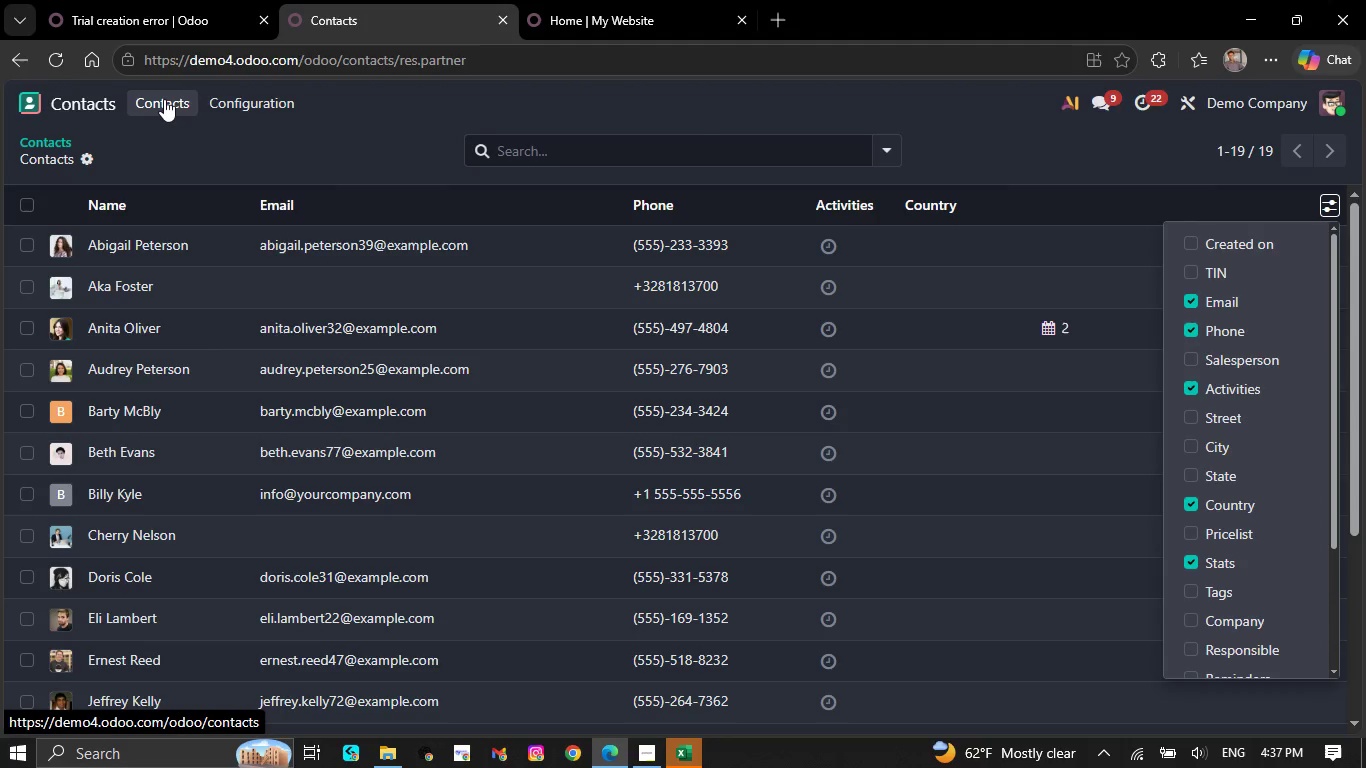 
left_click([164, 99])
 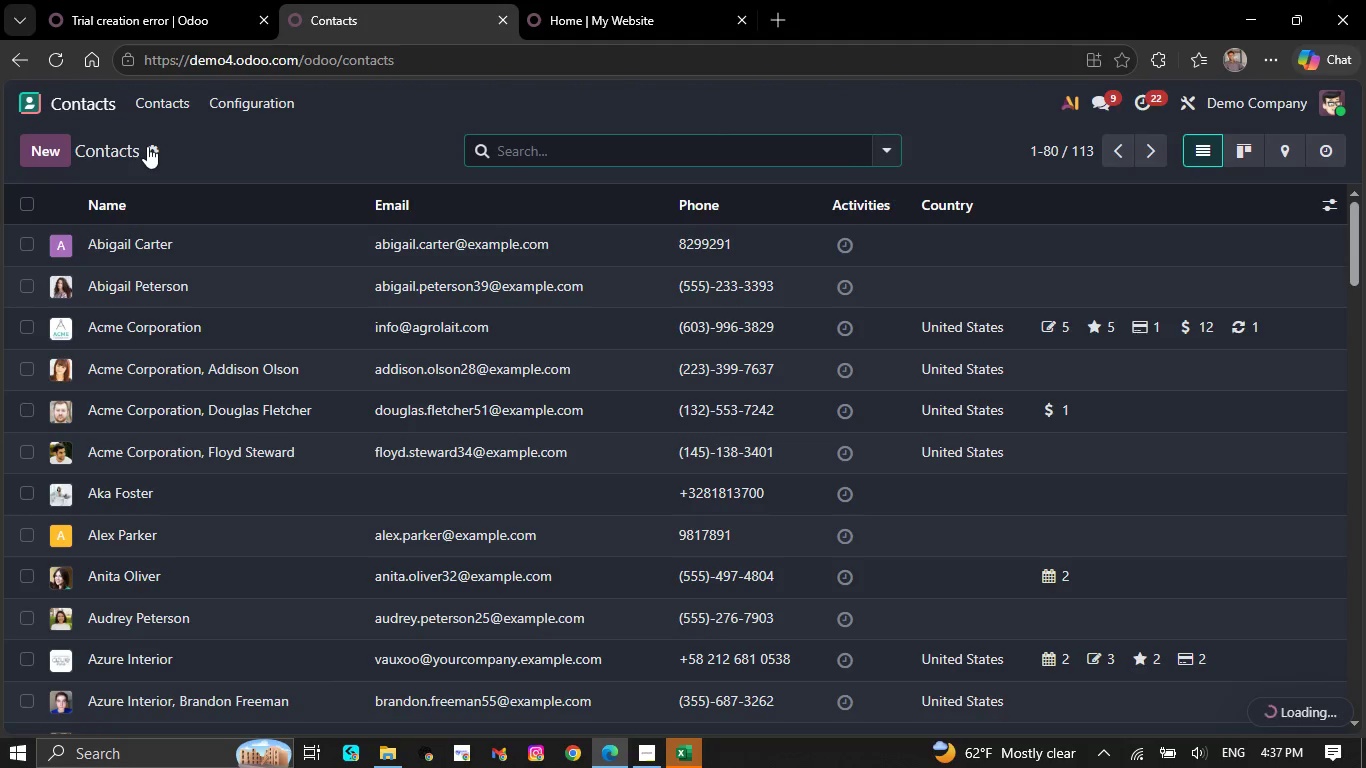 
left_click([147, 146])
 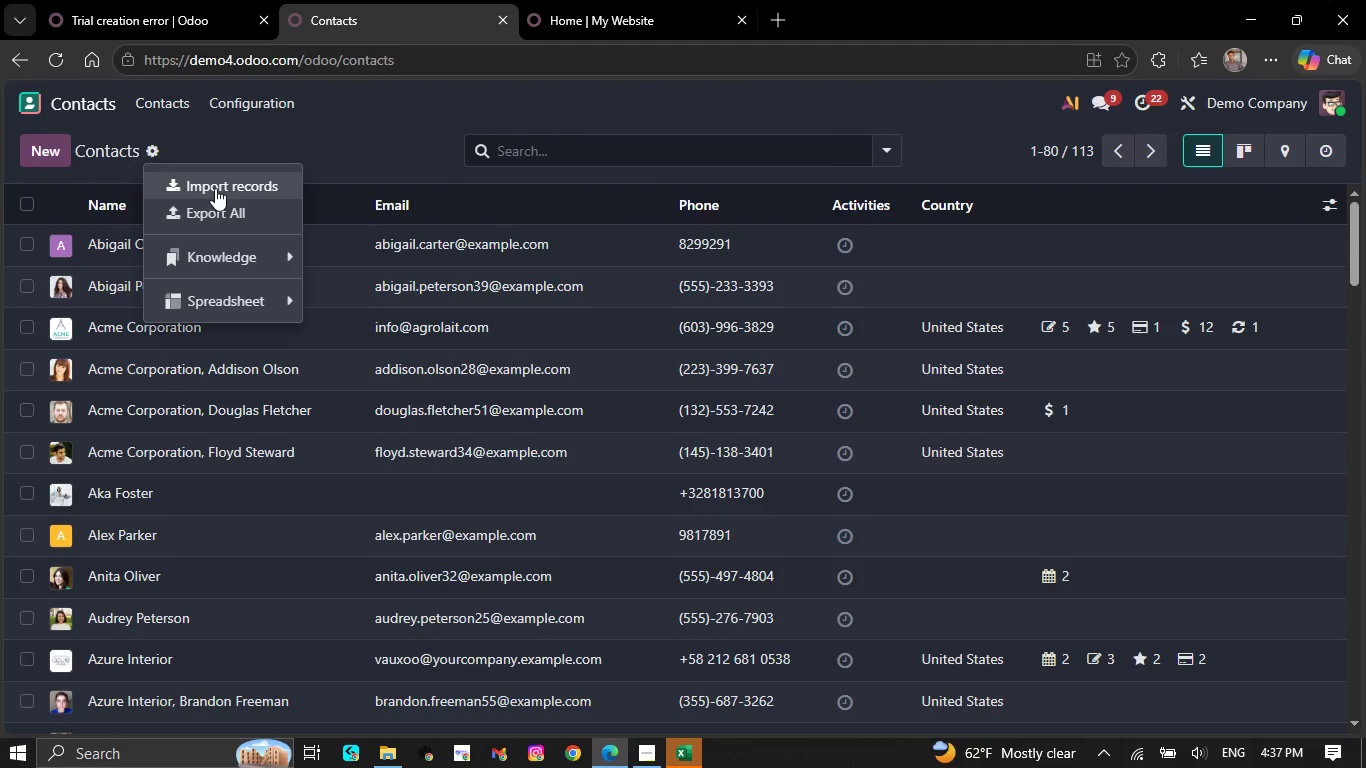 
left_click([225, 187])
 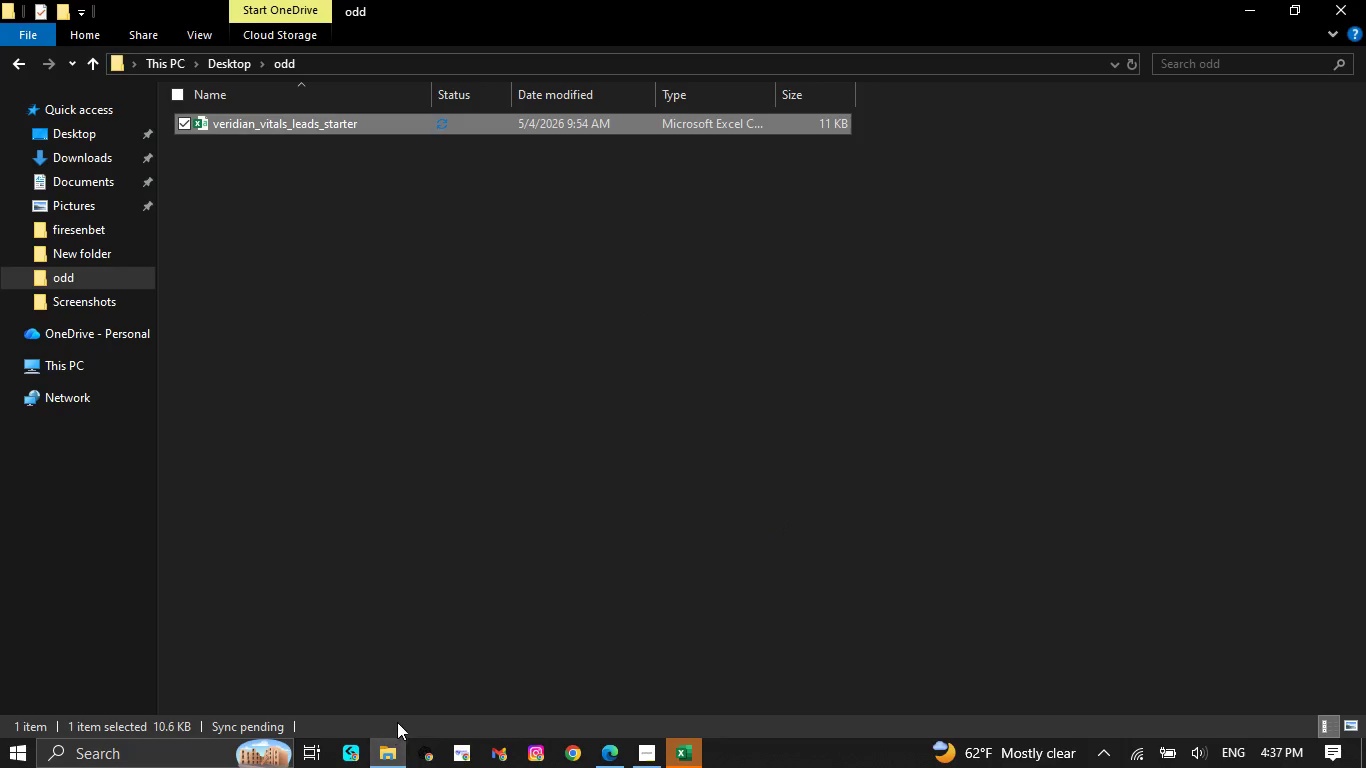 
left_click_drag(start_coordinate=[334, 120], to_coordinate=[607, 643])
 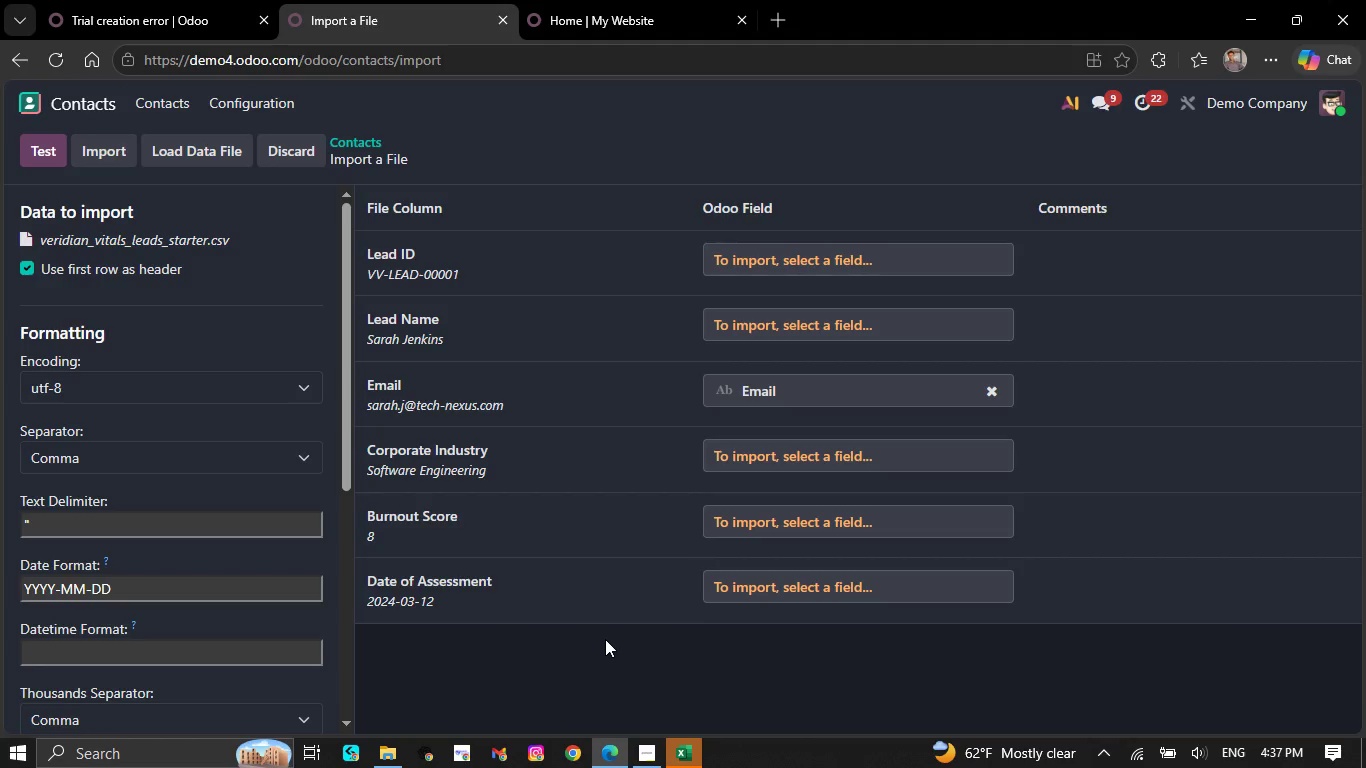 
wait(5.67)
 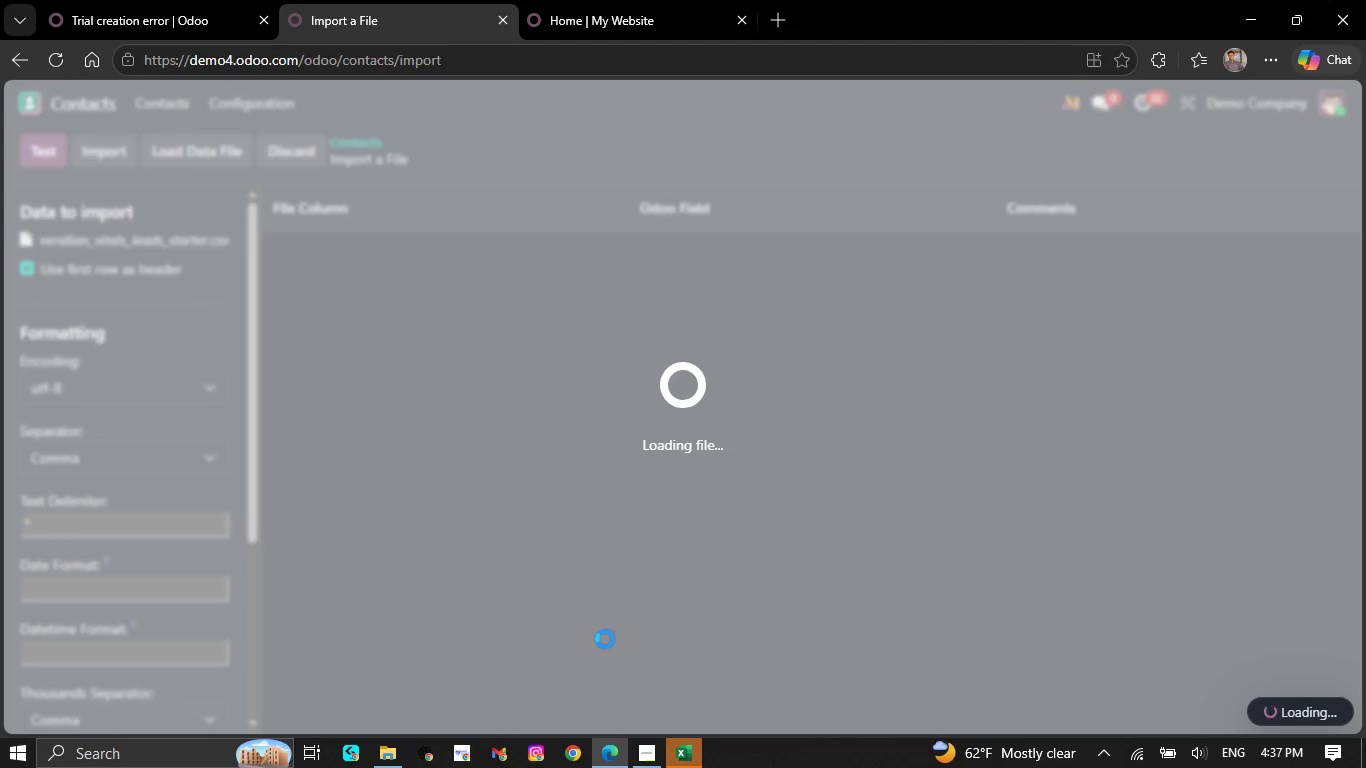 
left_click([820, 263])
 